 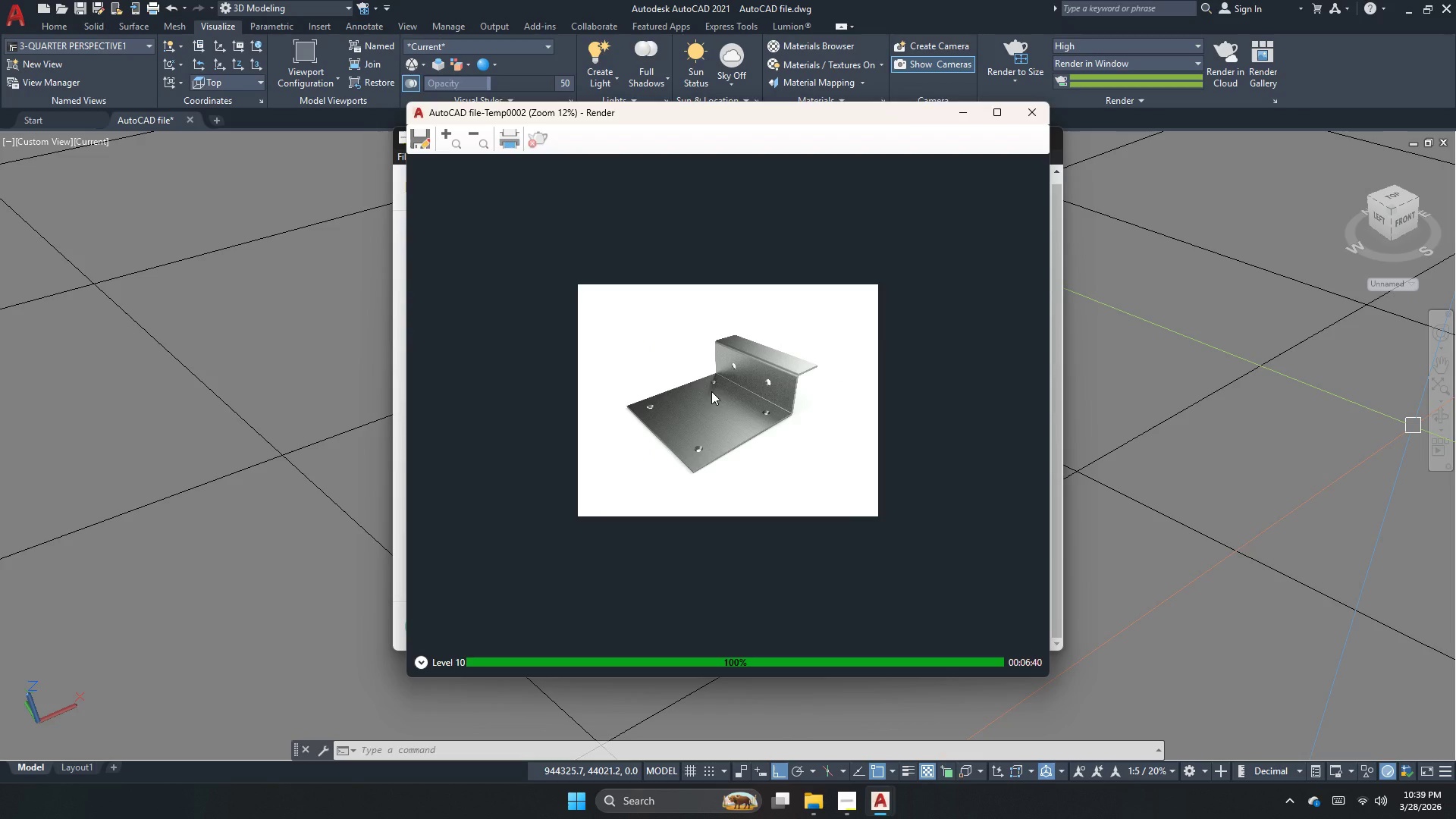 
left_click([428, 139])
 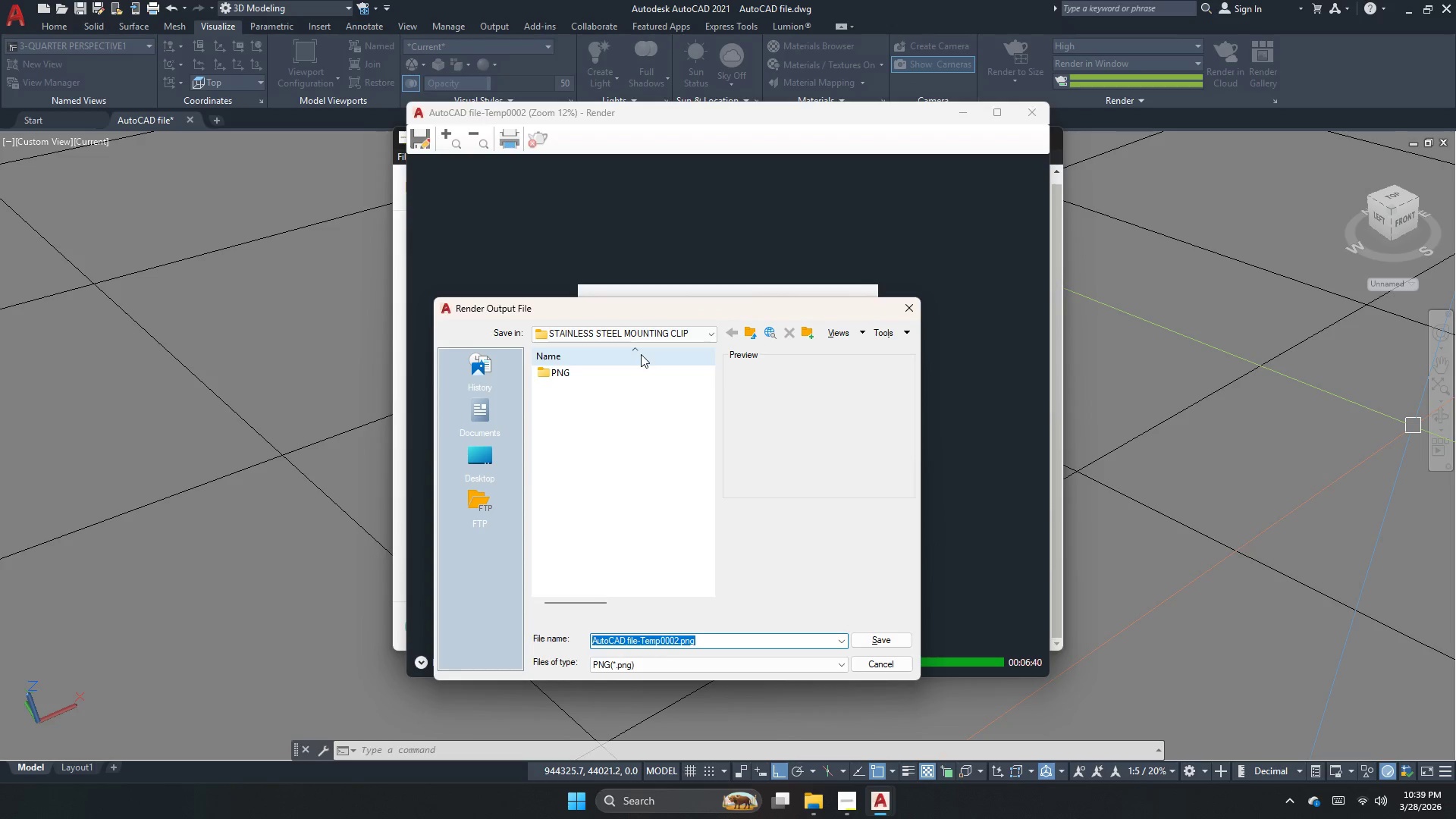 
double_click([600, 376])
 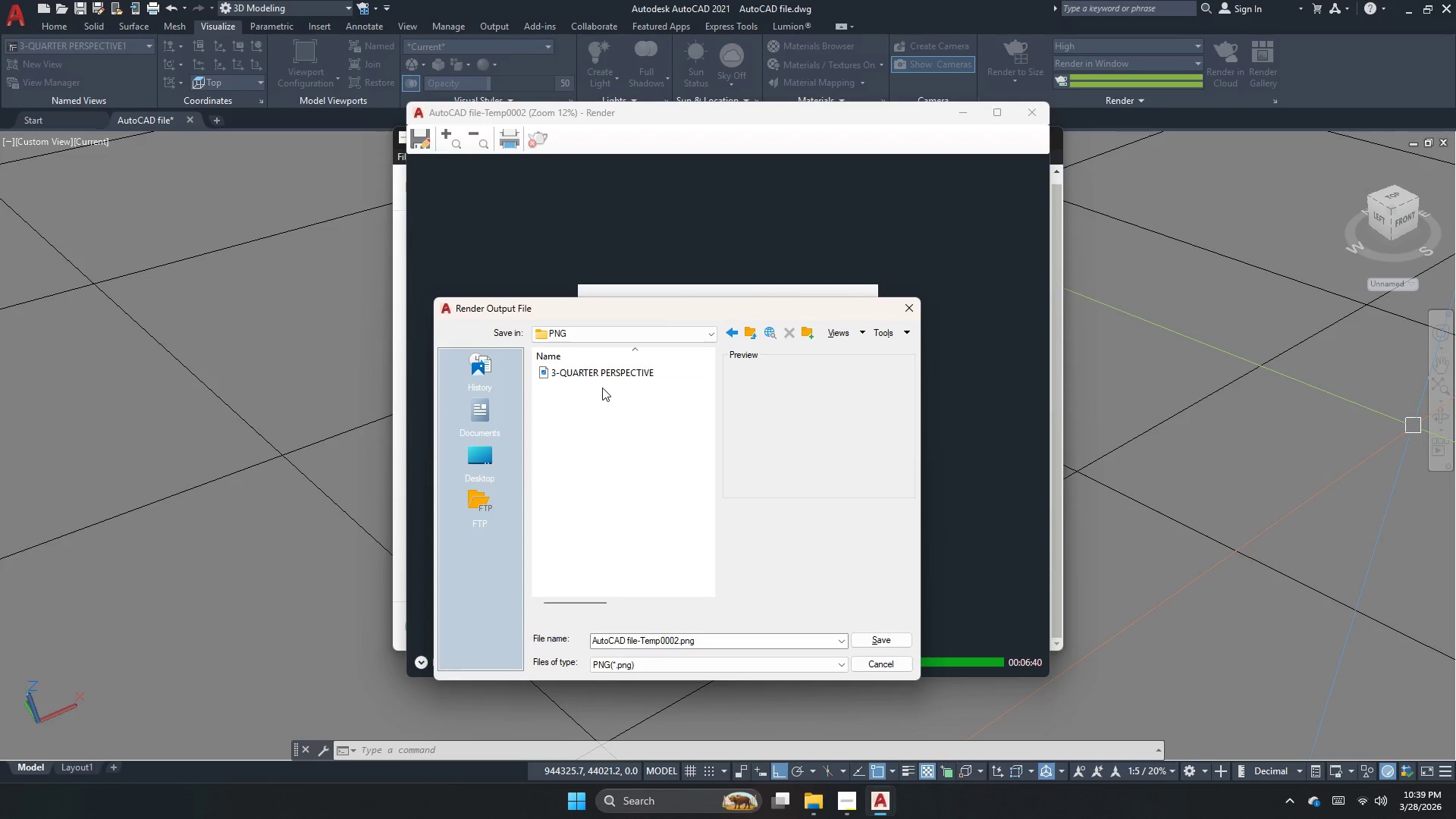 
left_click([614, 366])
 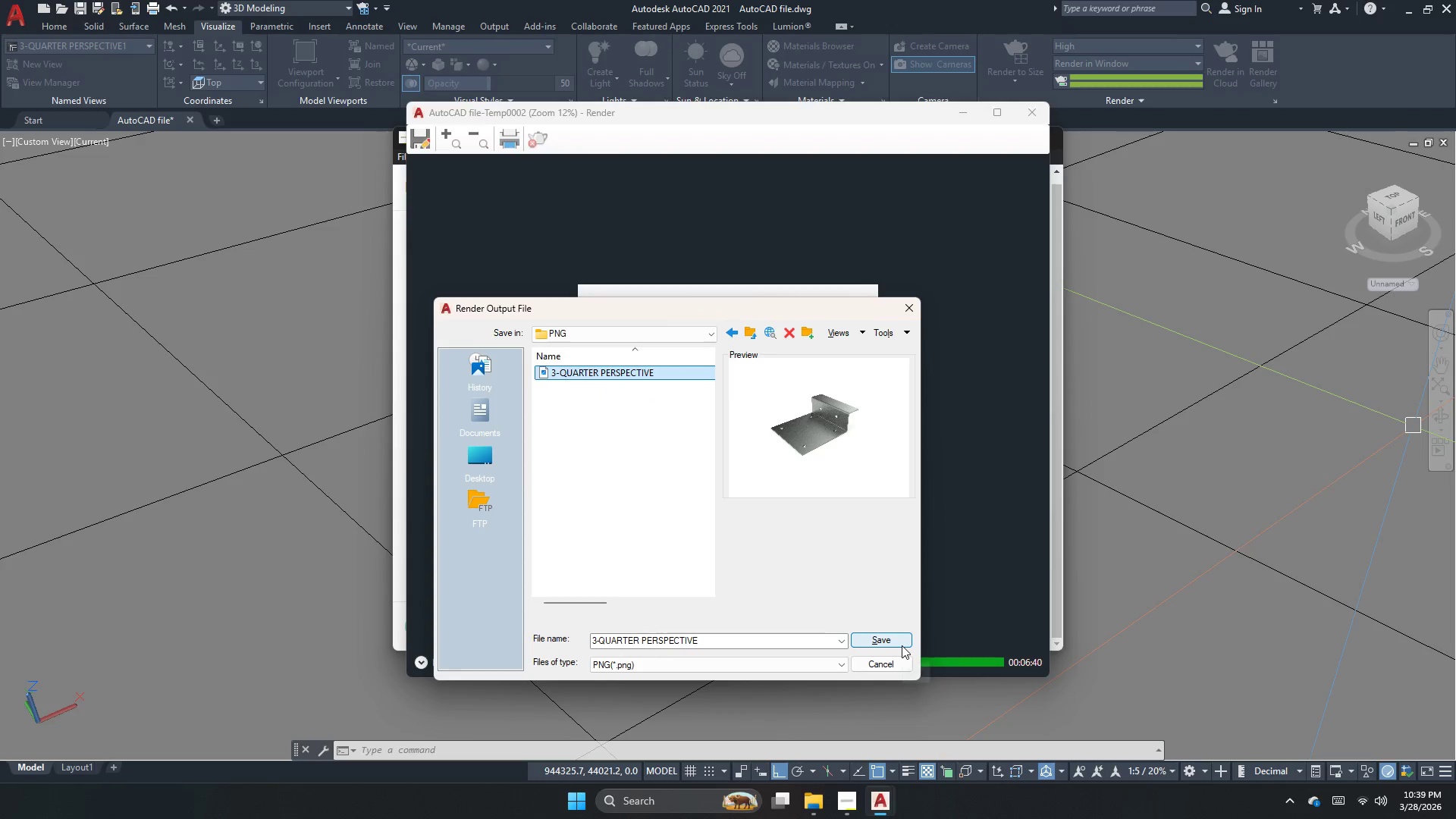 
left_click([783, 641])
 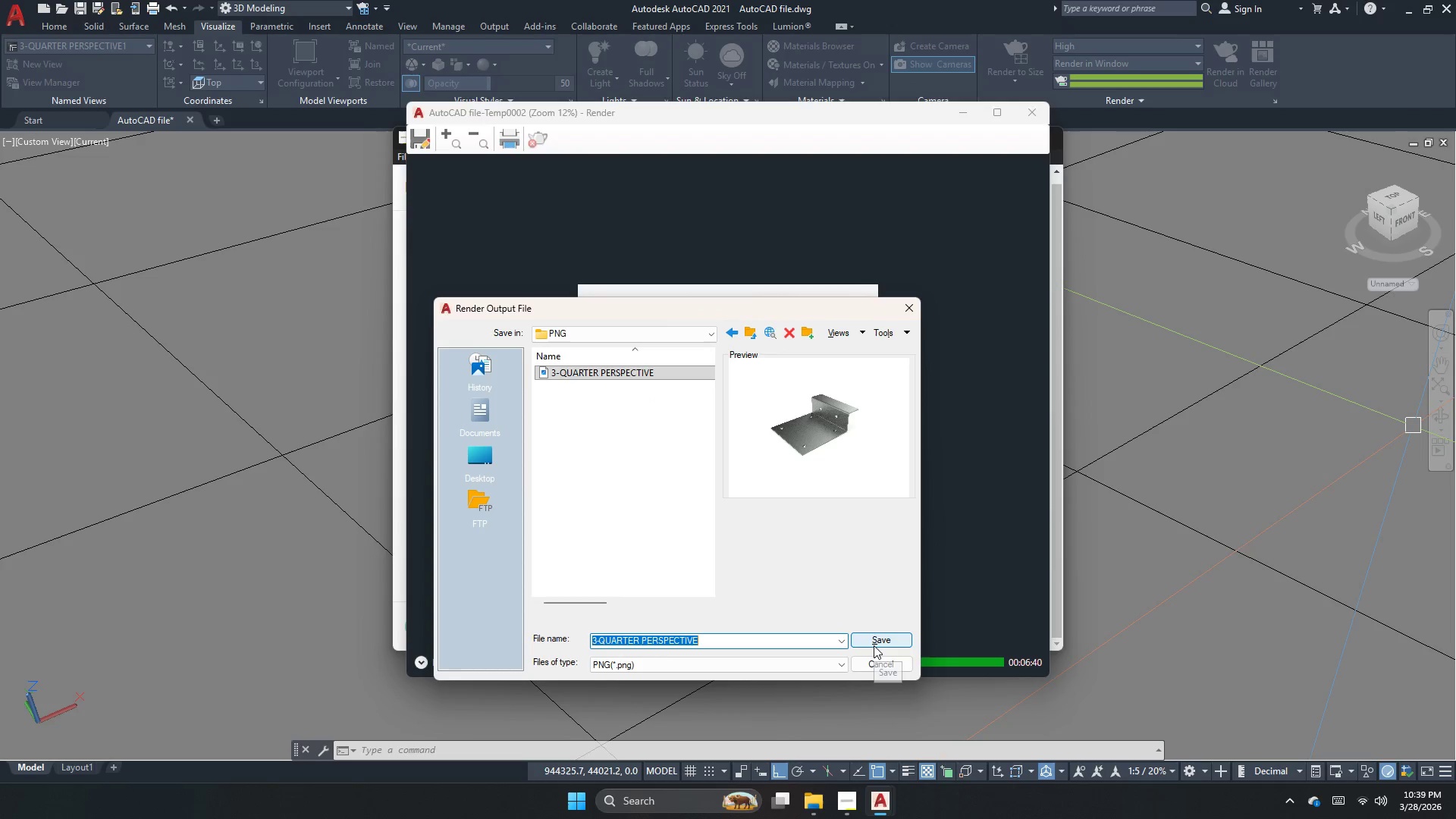 
left_click([874, 642])
 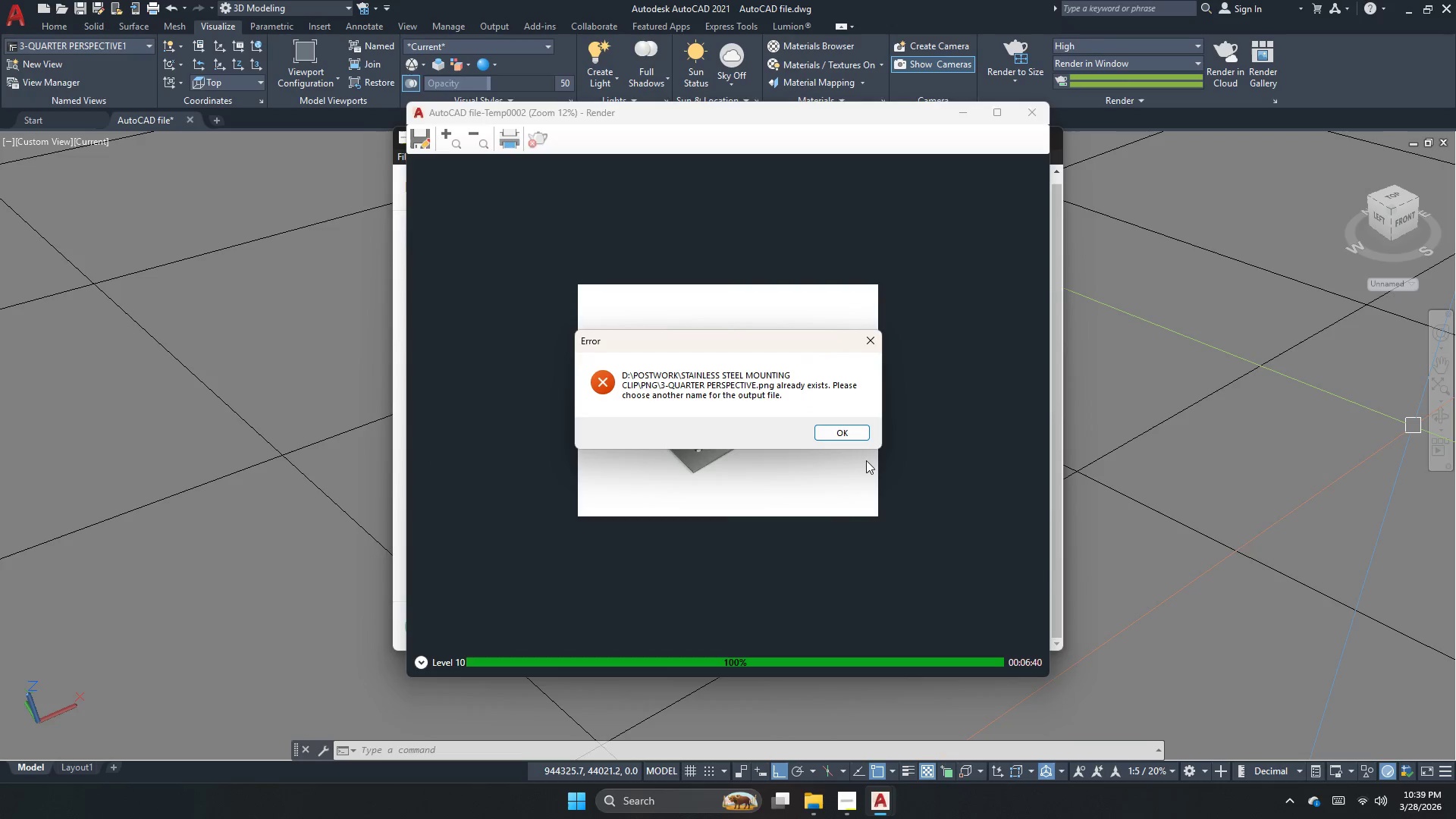 
left_click([847, 435])
 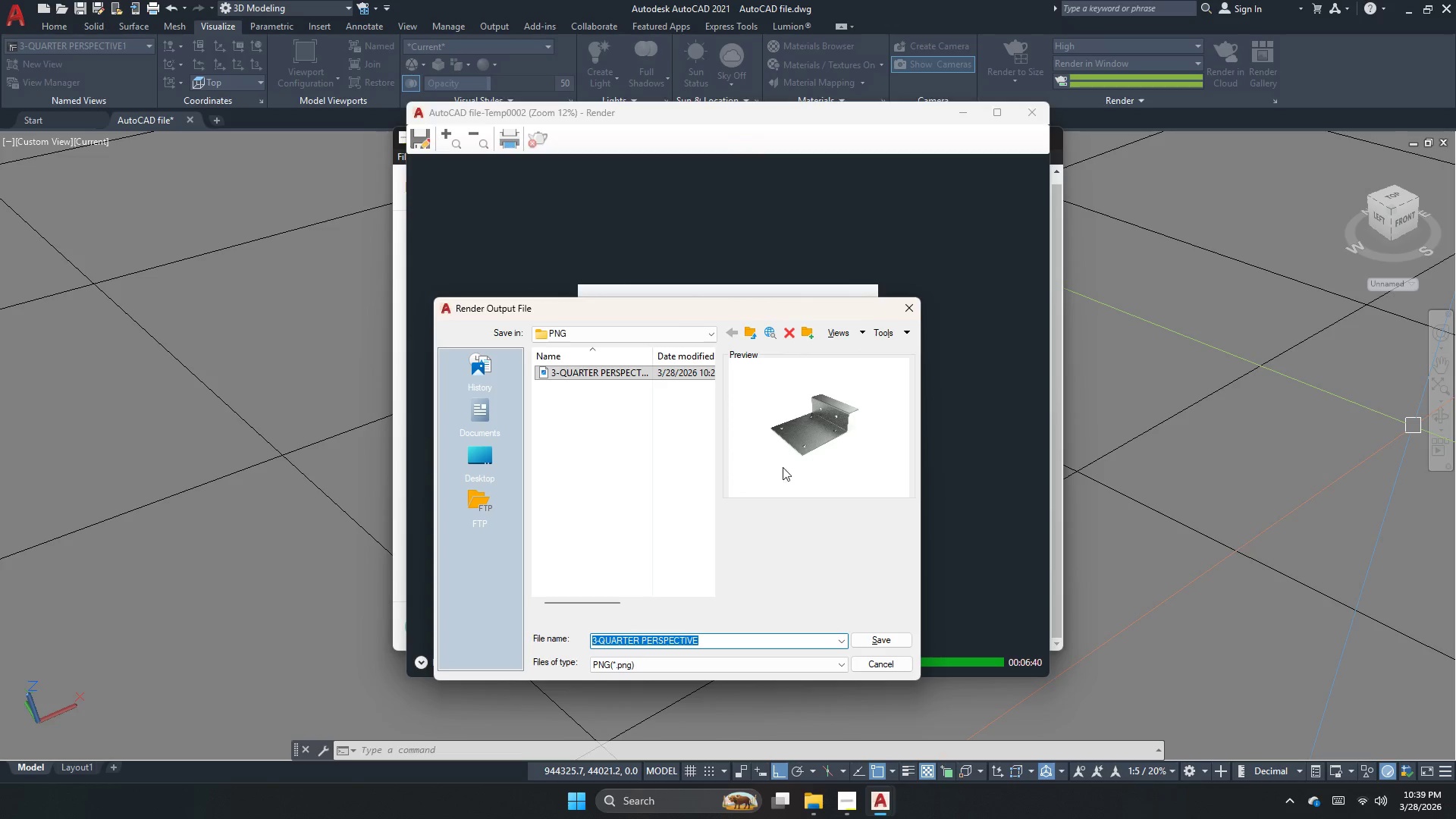 
left_click([729, 639])
 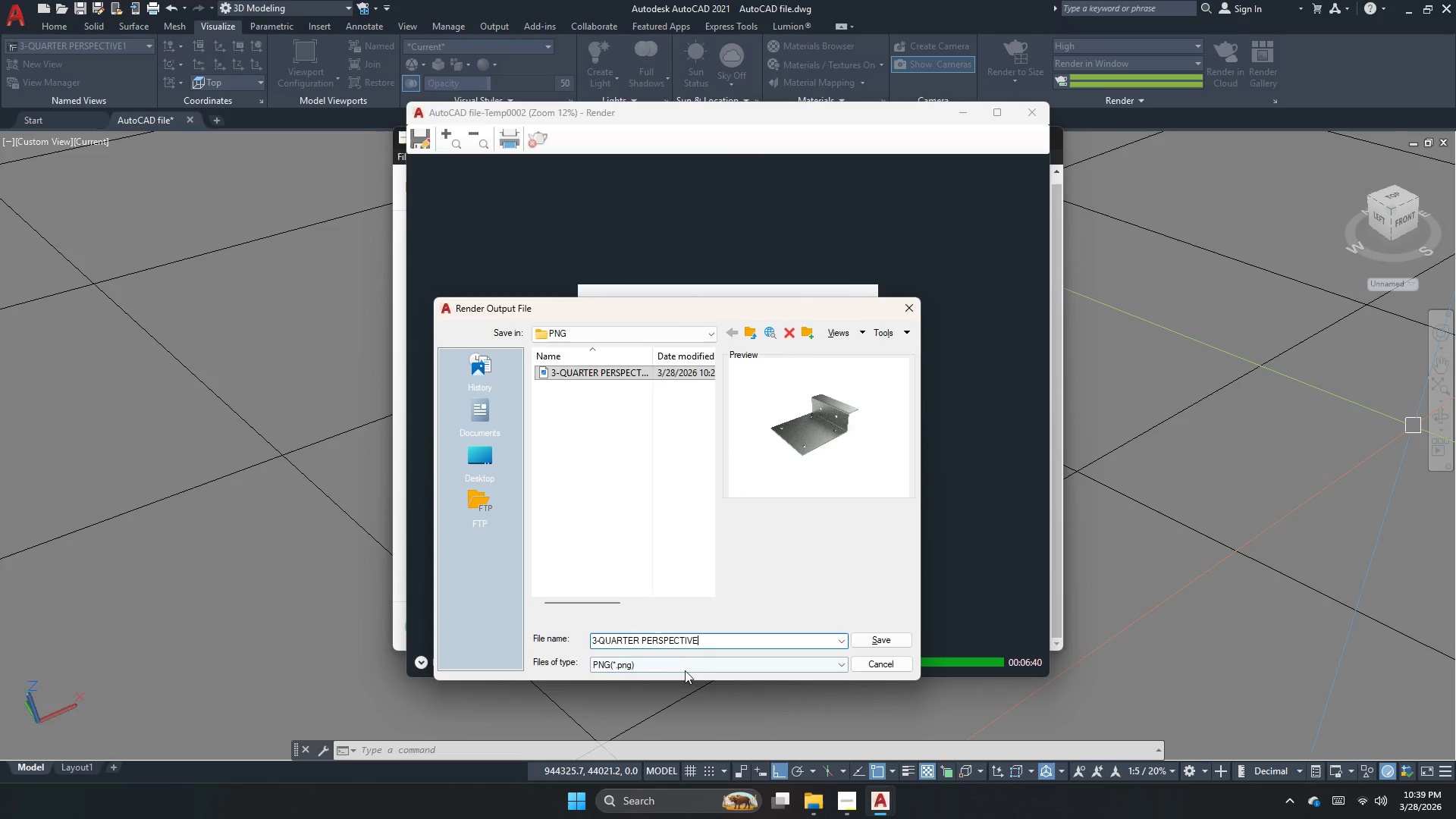 
key(Numpad1)
 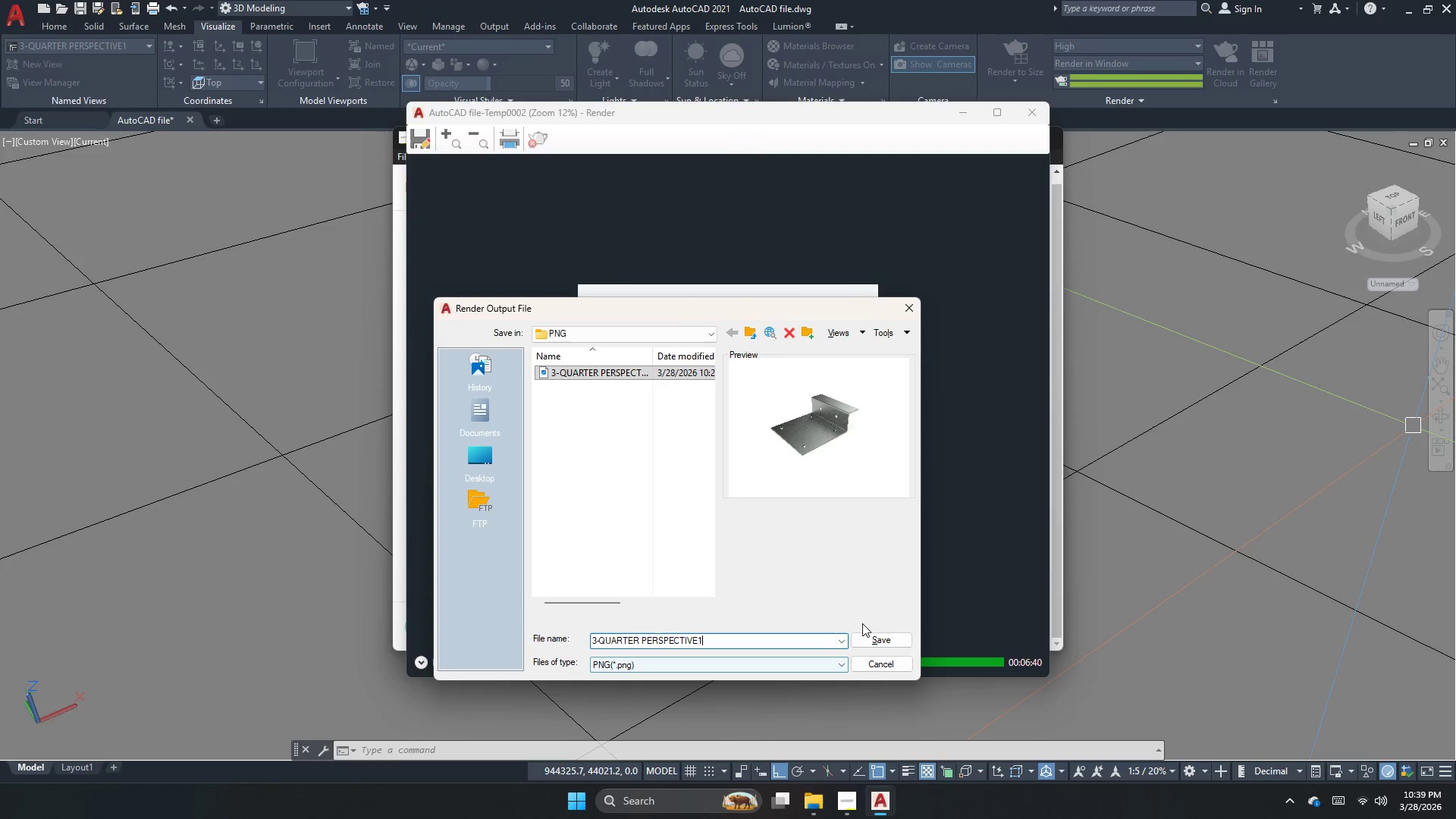 
left_click([862, 635])
 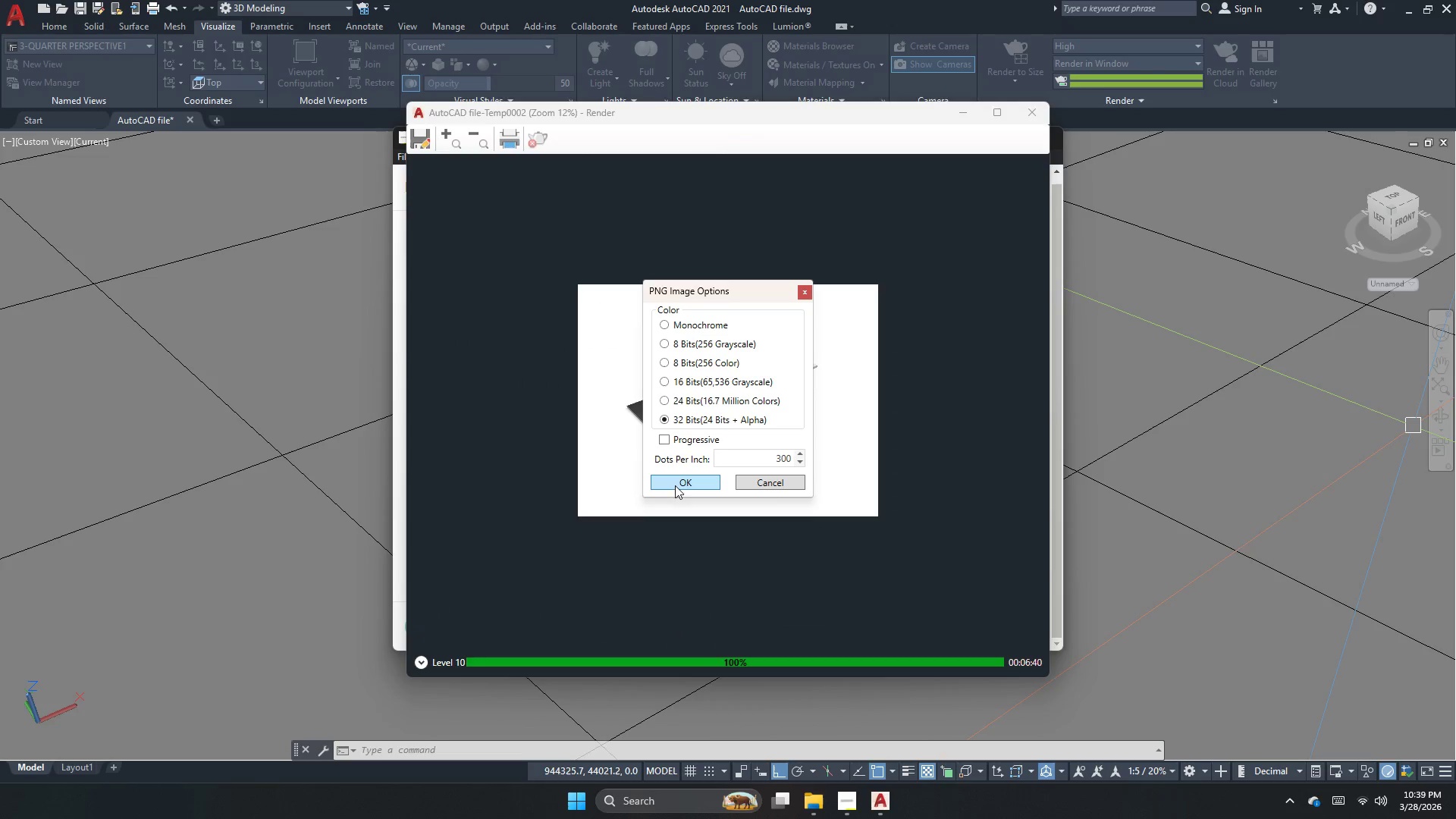 
left_click([675, 480])
 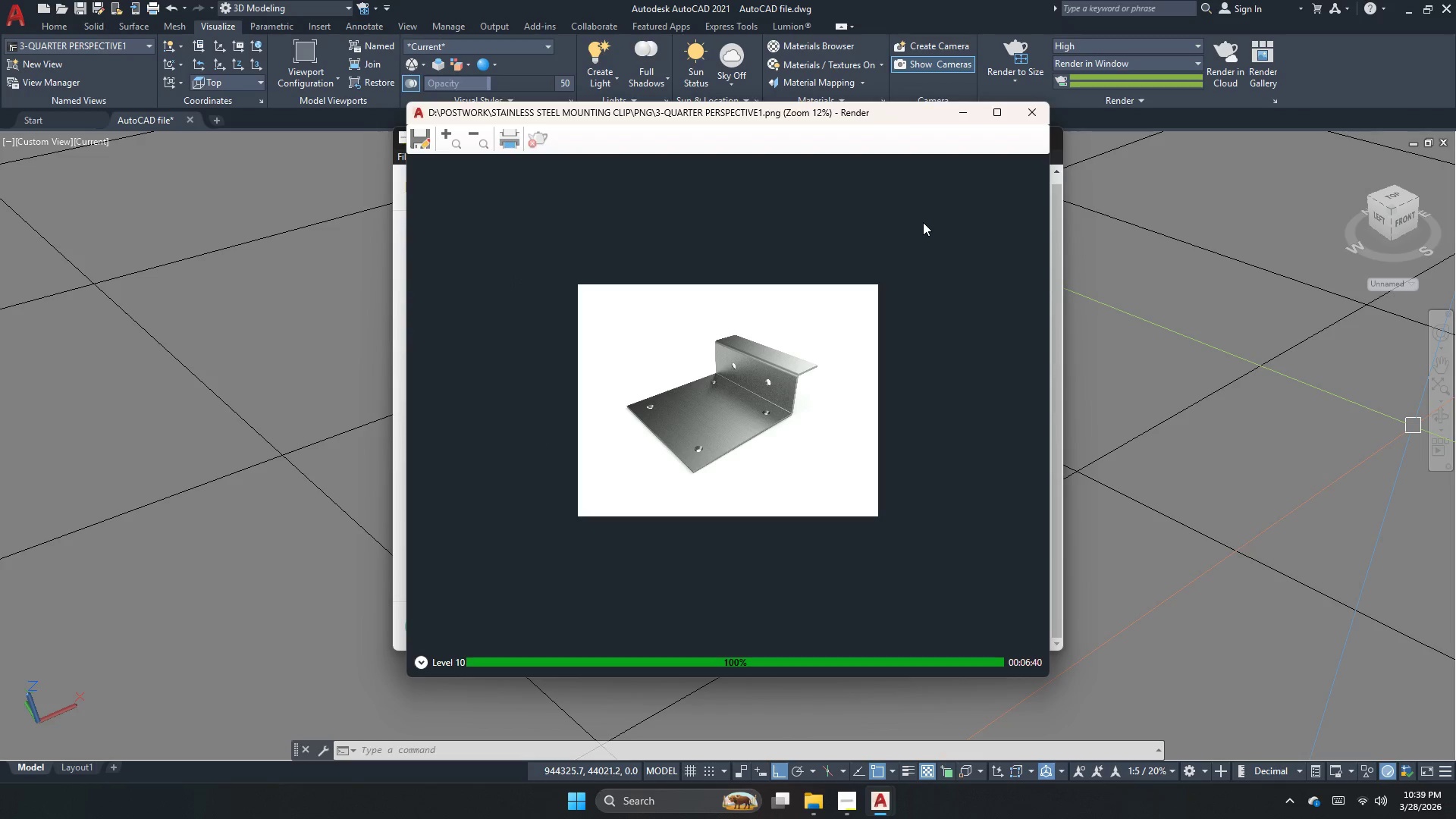 
wait(7.23)
 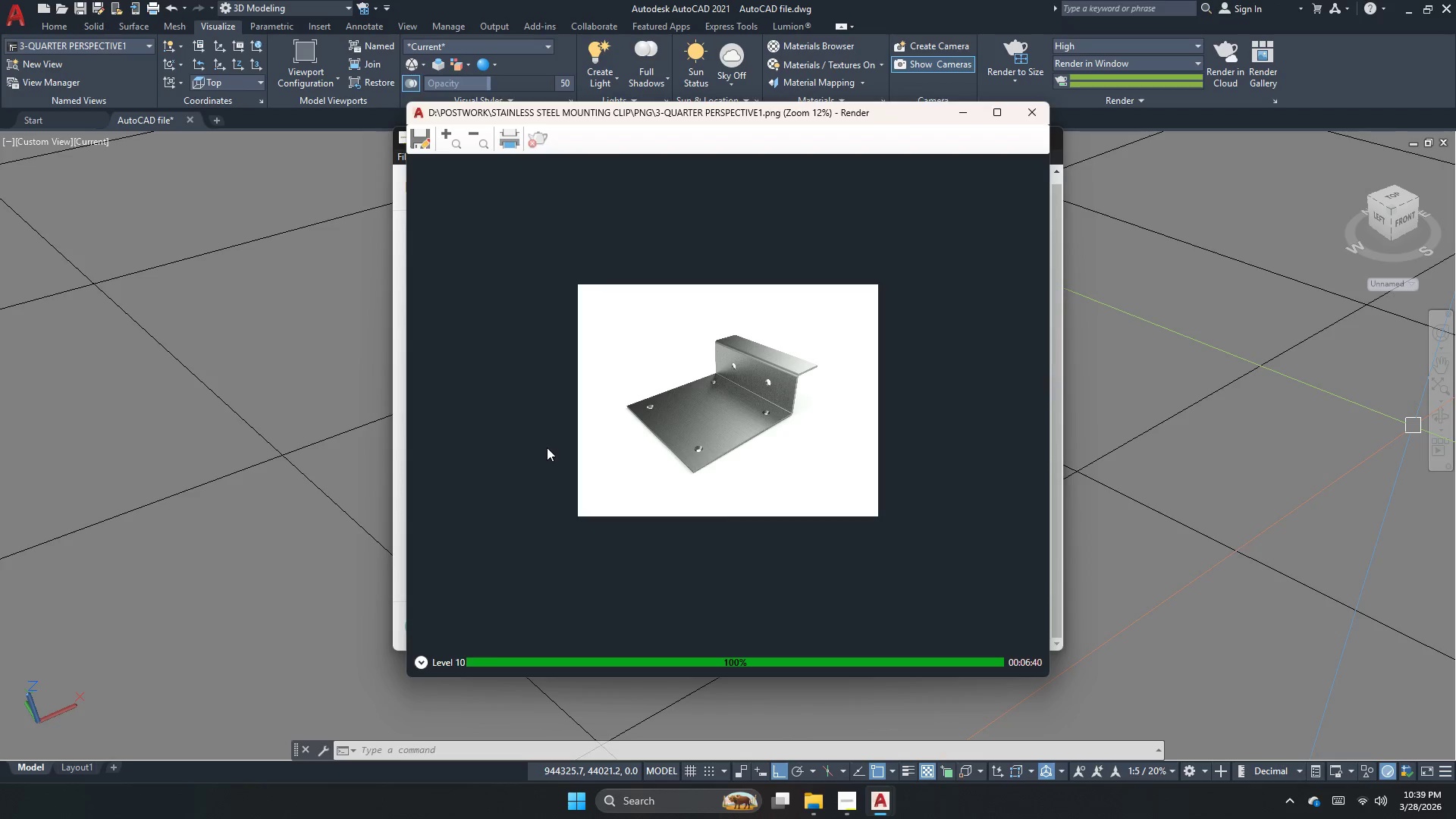 
left_click([1027, 119])
 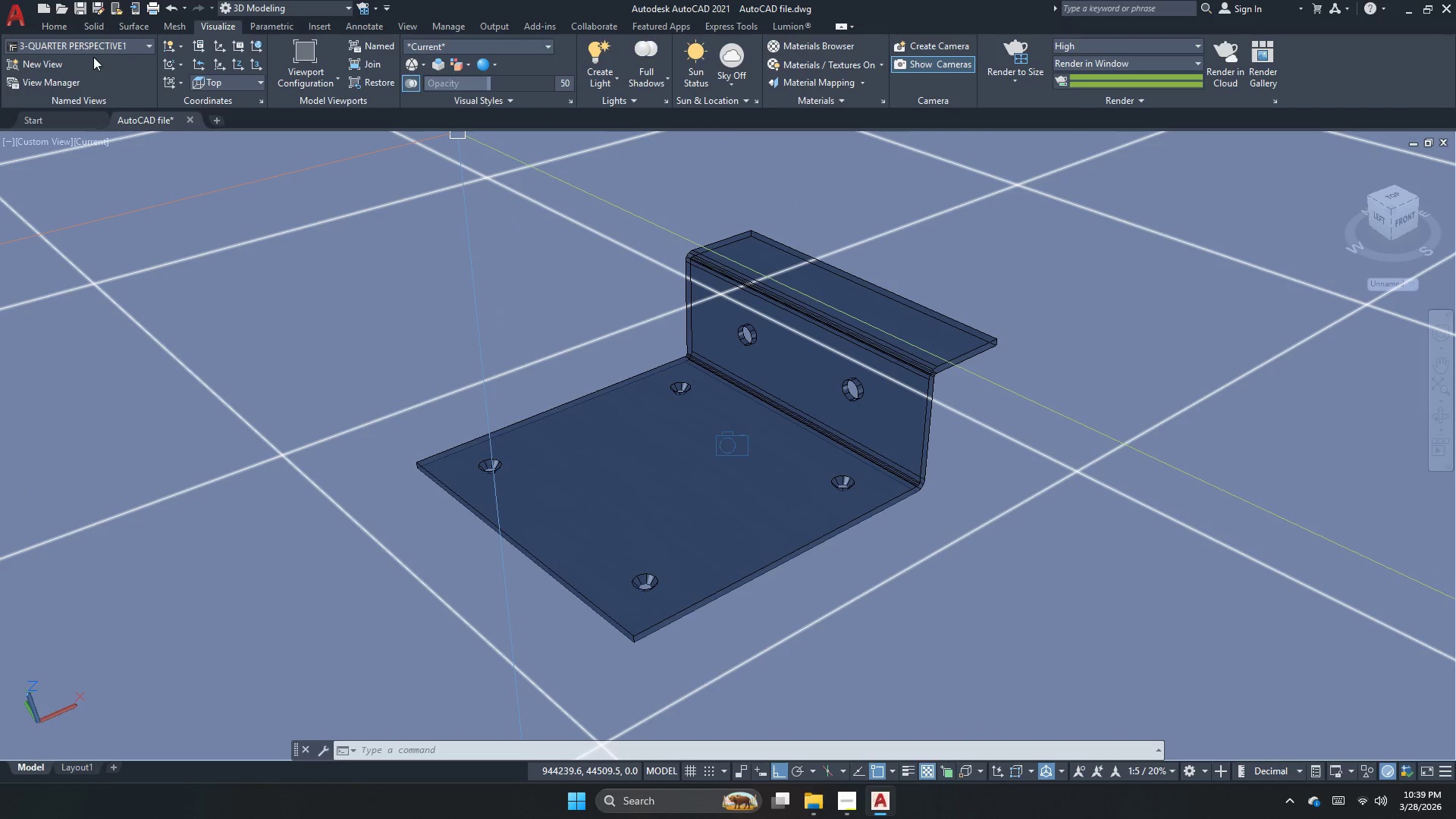 
left_click([96, 49])
 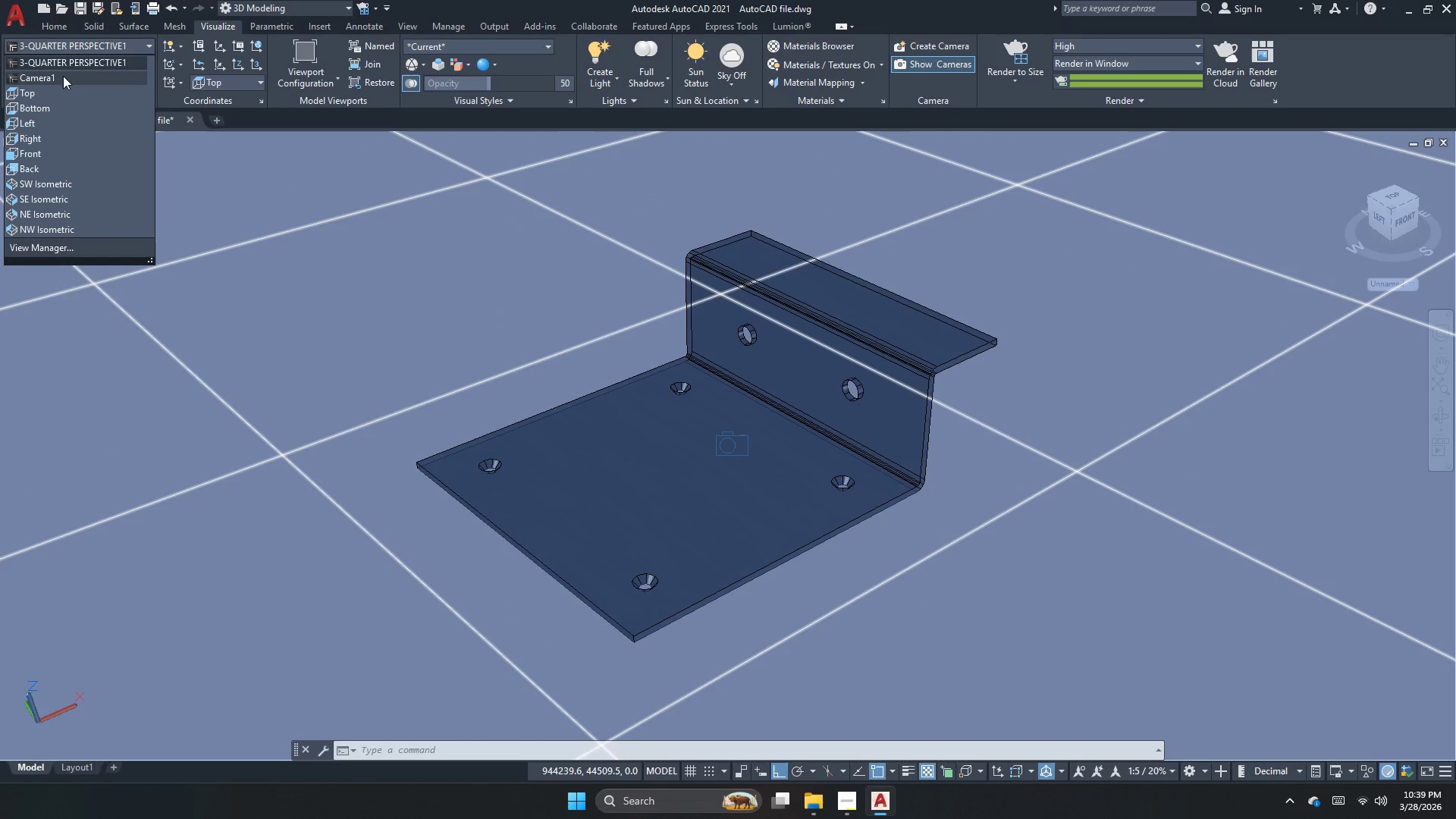 
scroll: coordinate [62, 76], scroll_direction: up, amount: 3.0
 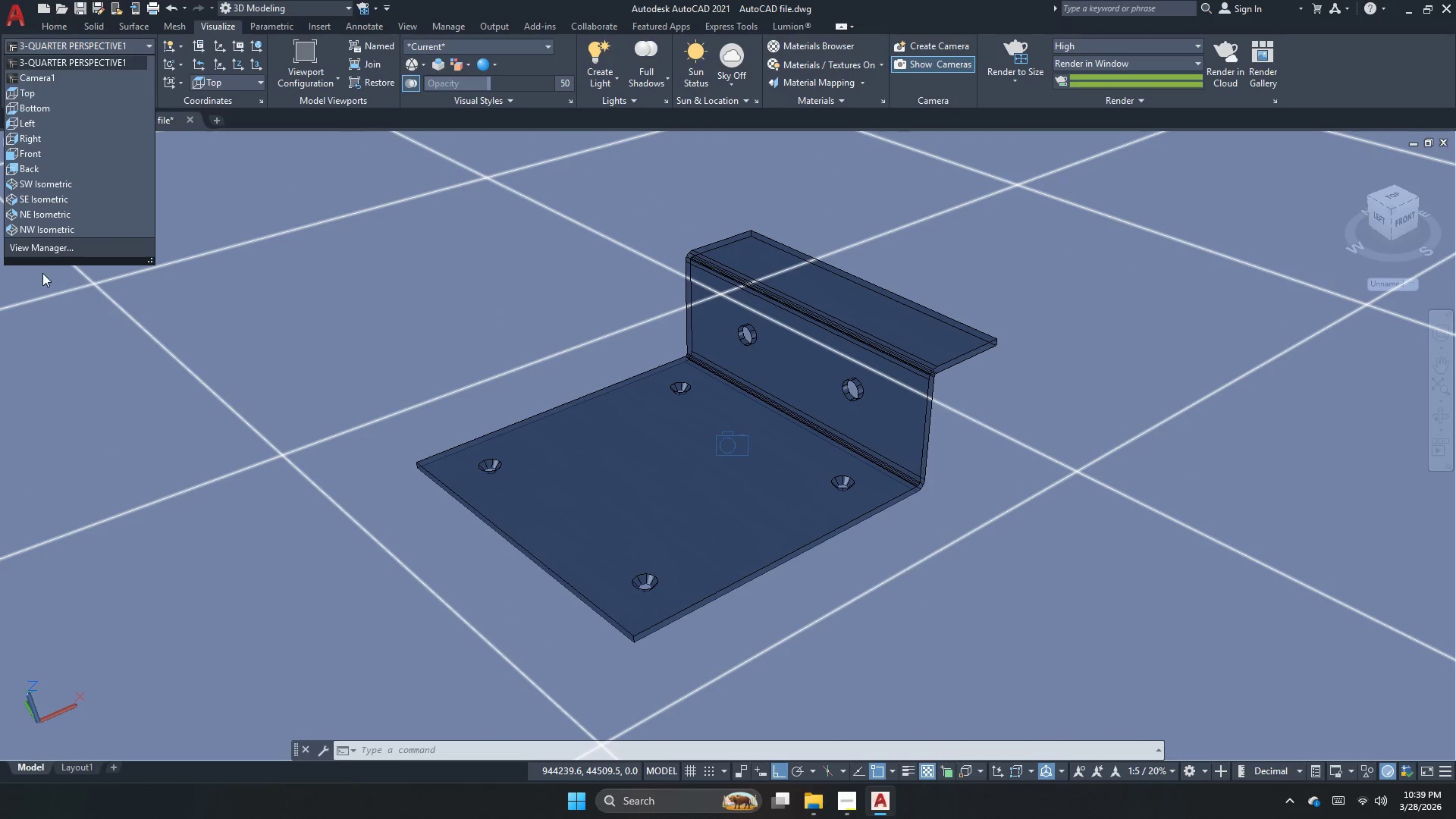 
left_click([53, 241])
 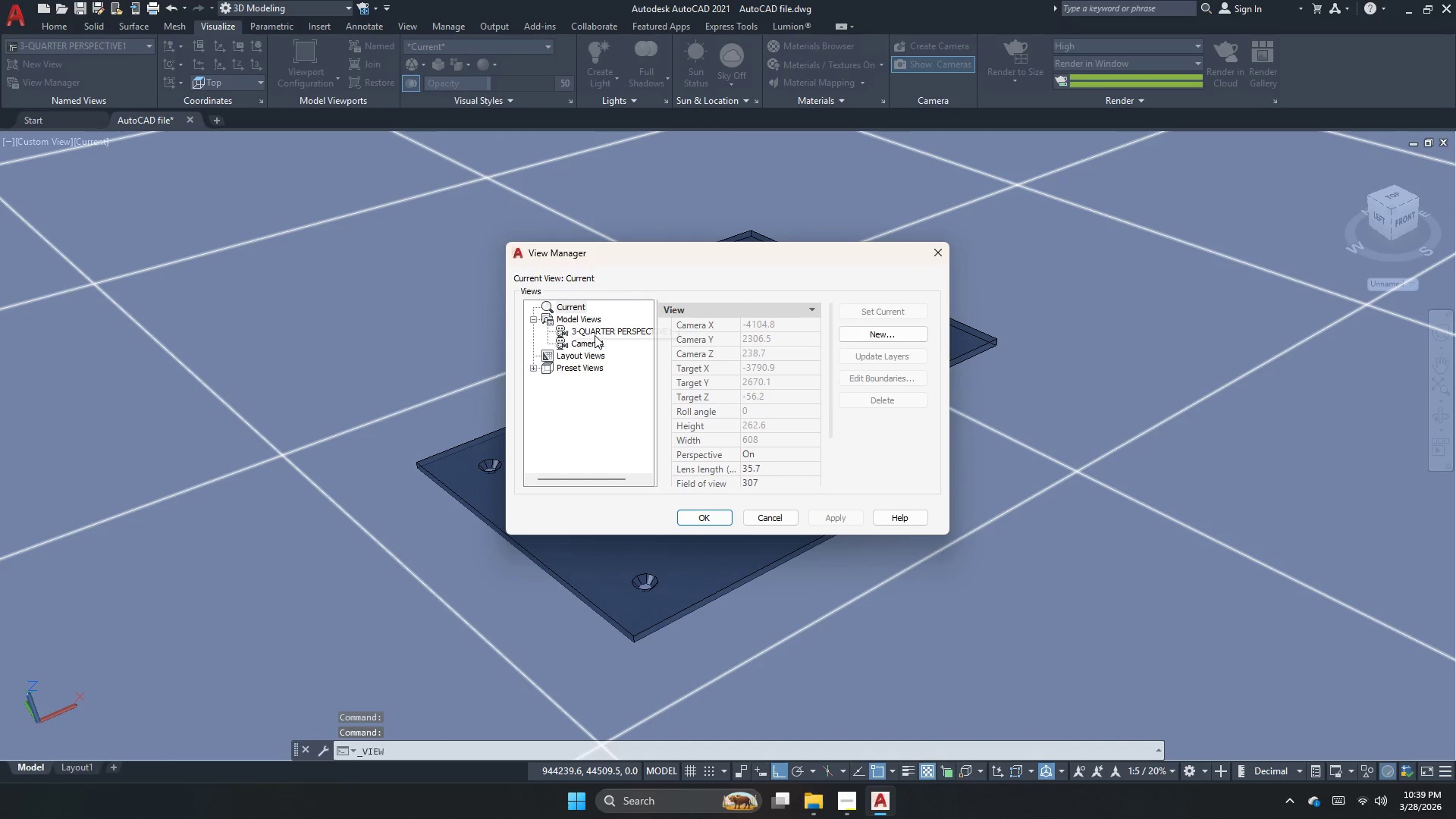 
left_click([599, 340])
 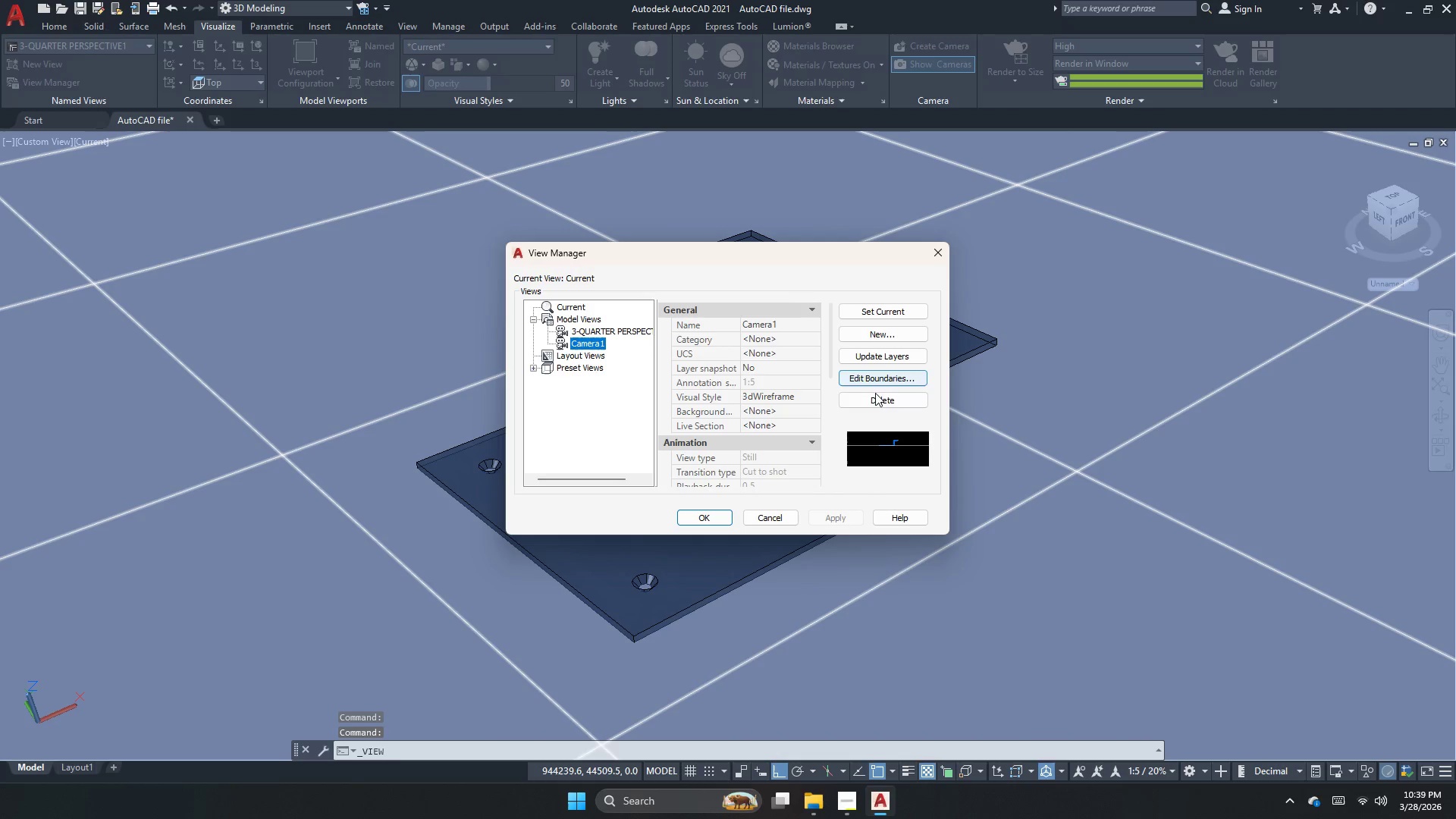 
left_click([875, 397])
 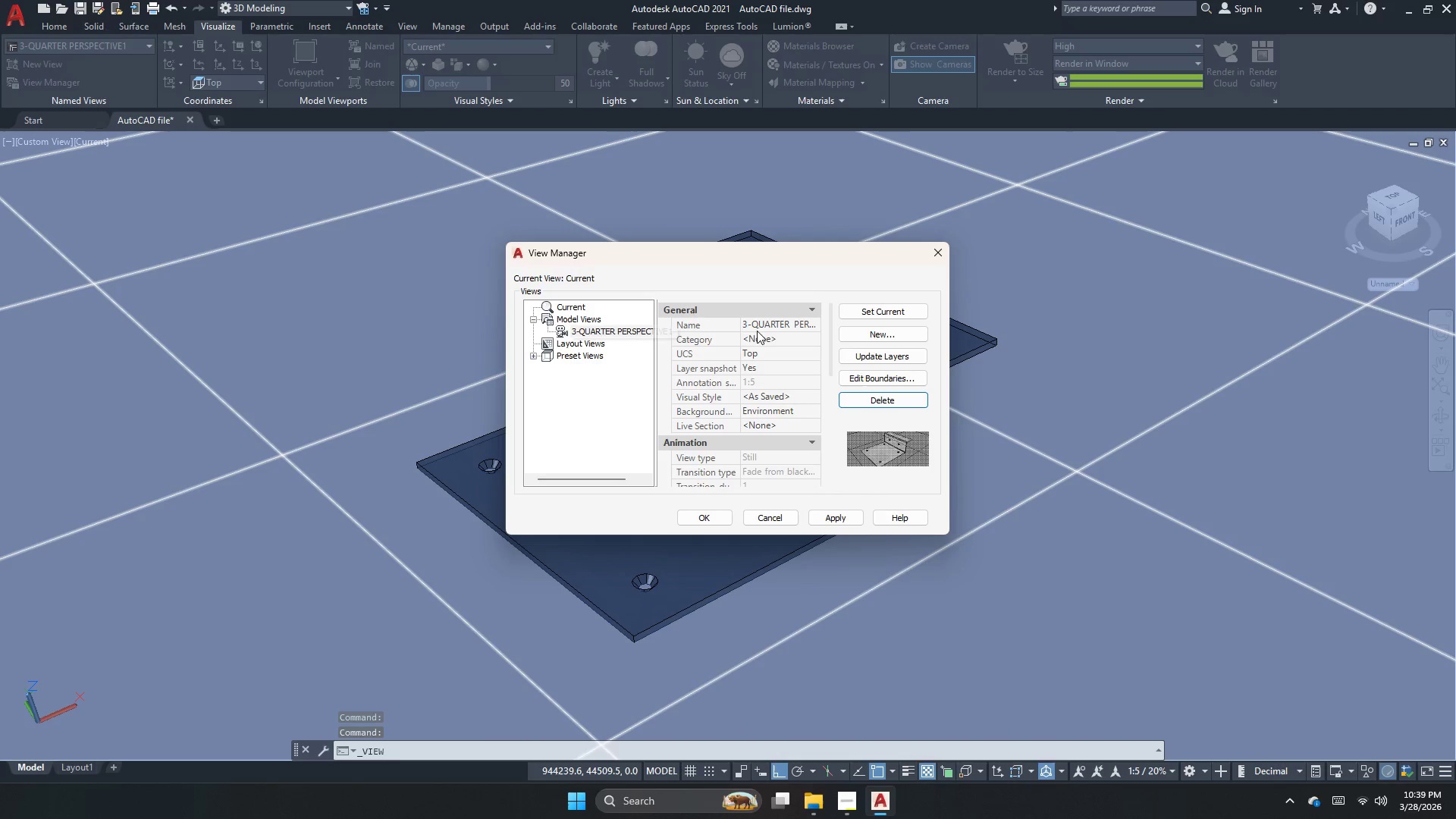 
double_click([768, 327])
 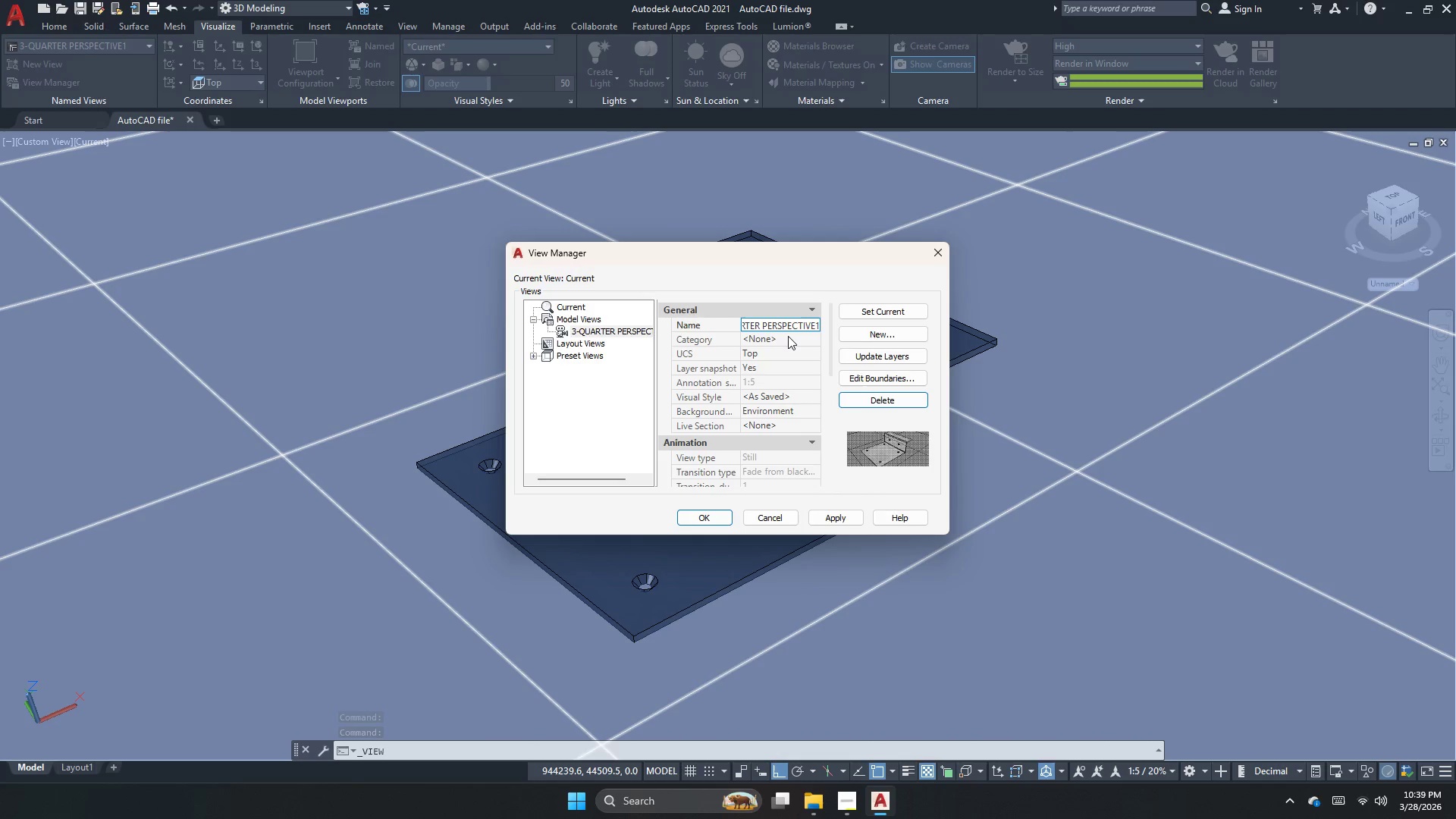 
hold_key(key=ArrowRight, duration=1.11)
 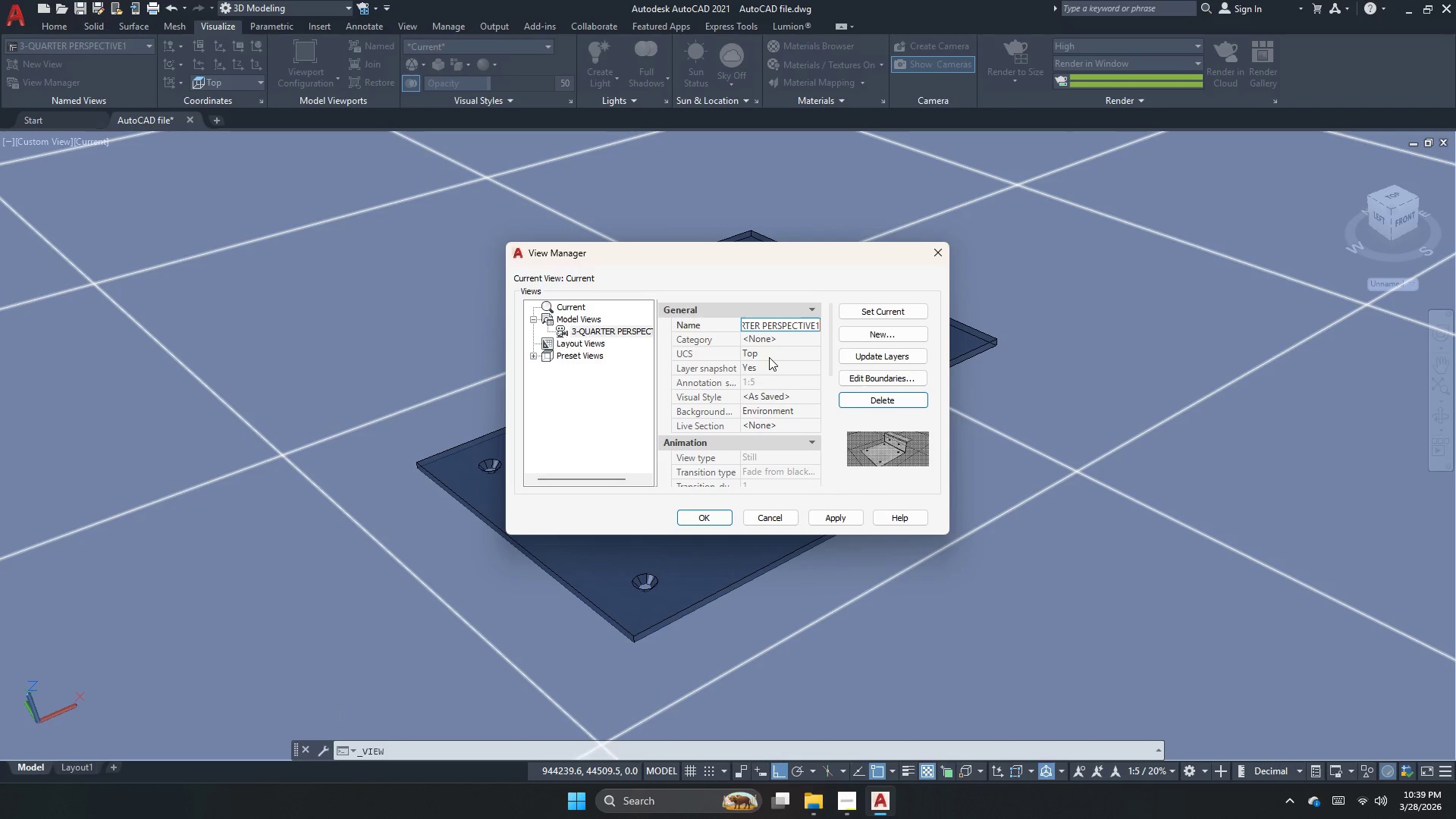 
key(Backspace)
 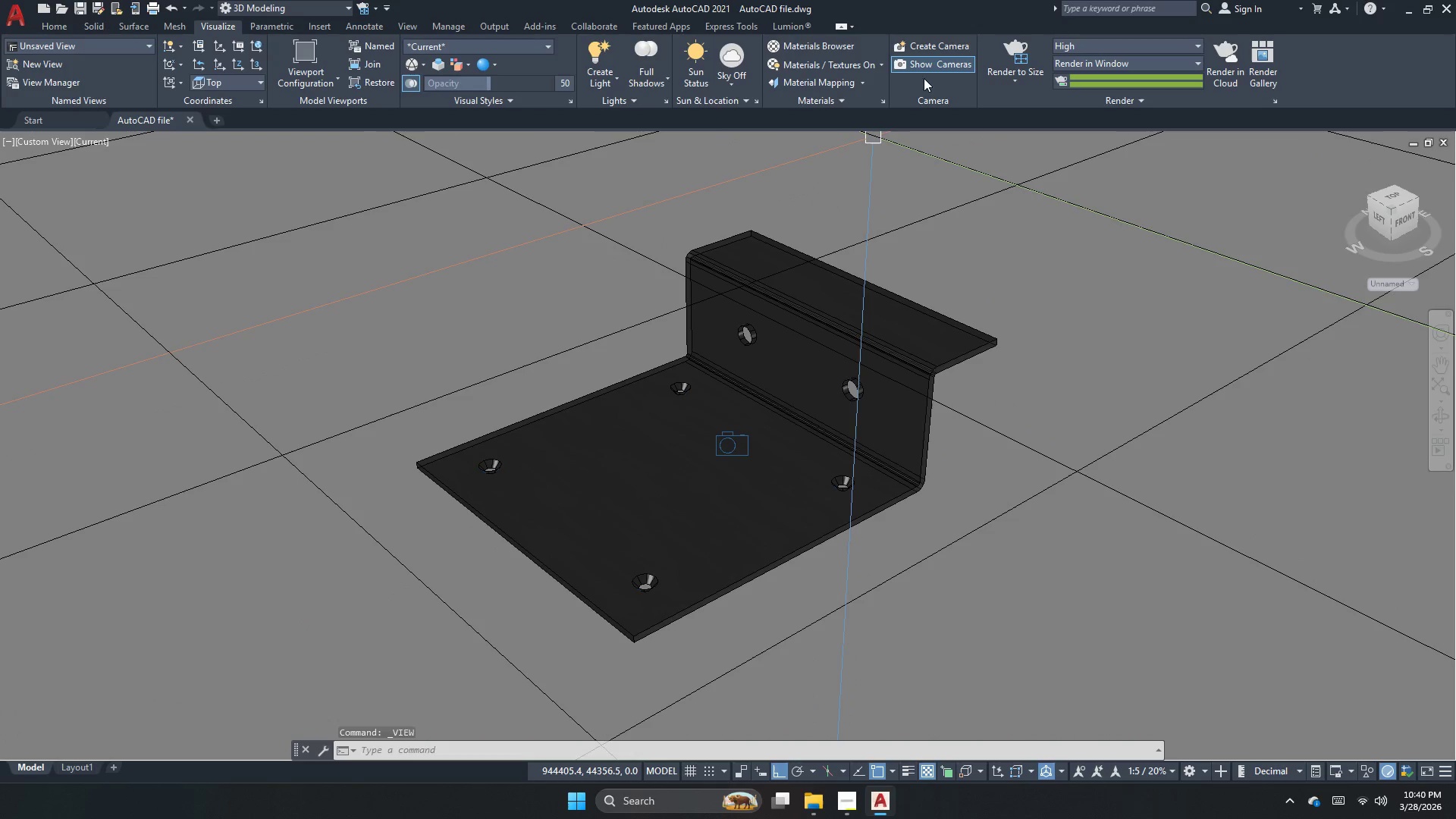 
left_click([36, 144])
 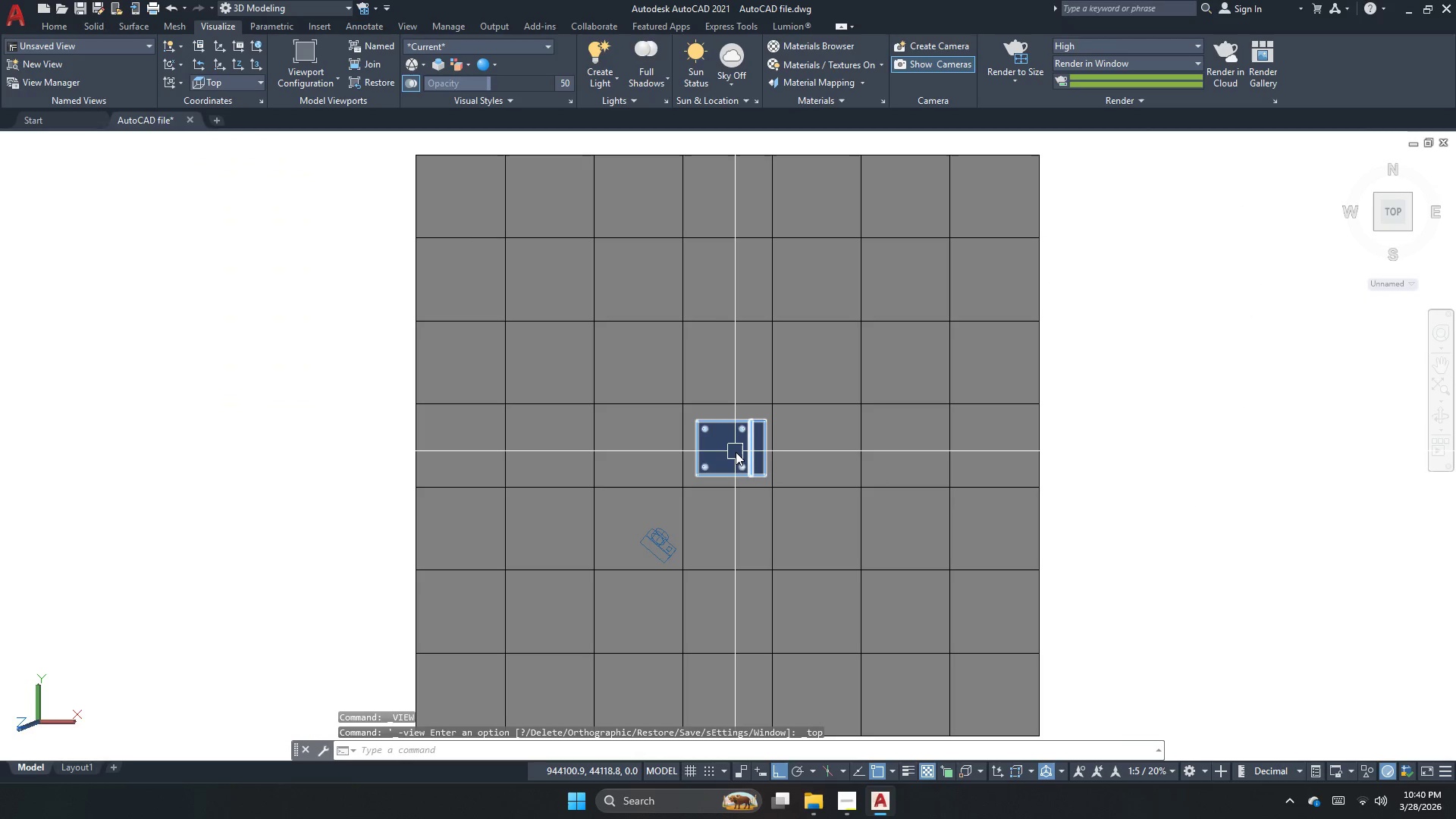 
scroll: coordinate [767, 459], scroll_direction: up, amount: 9.0
 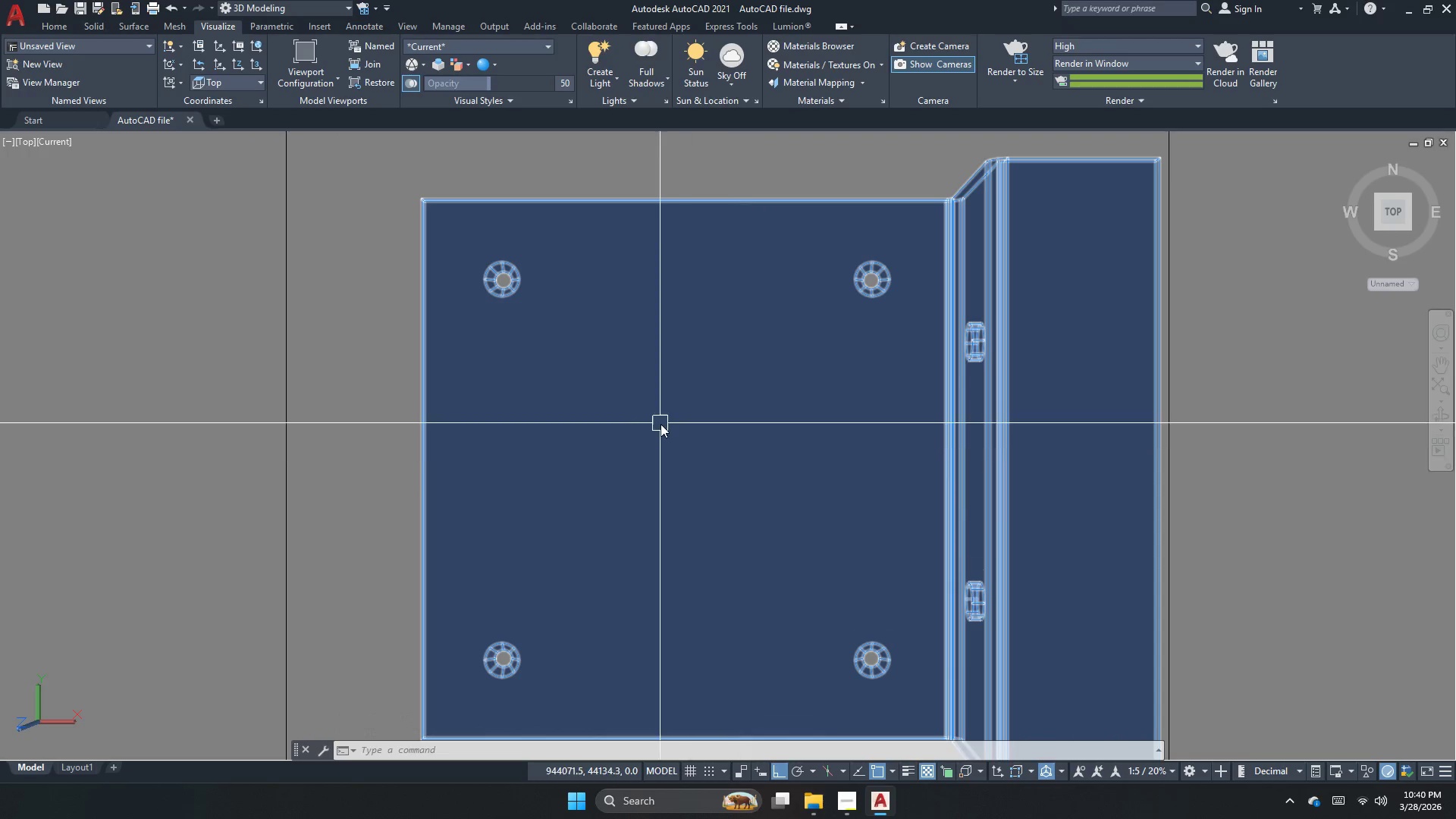 
scroll: coordinate [700, 435], scroll_direction: down, amount: 2.0
 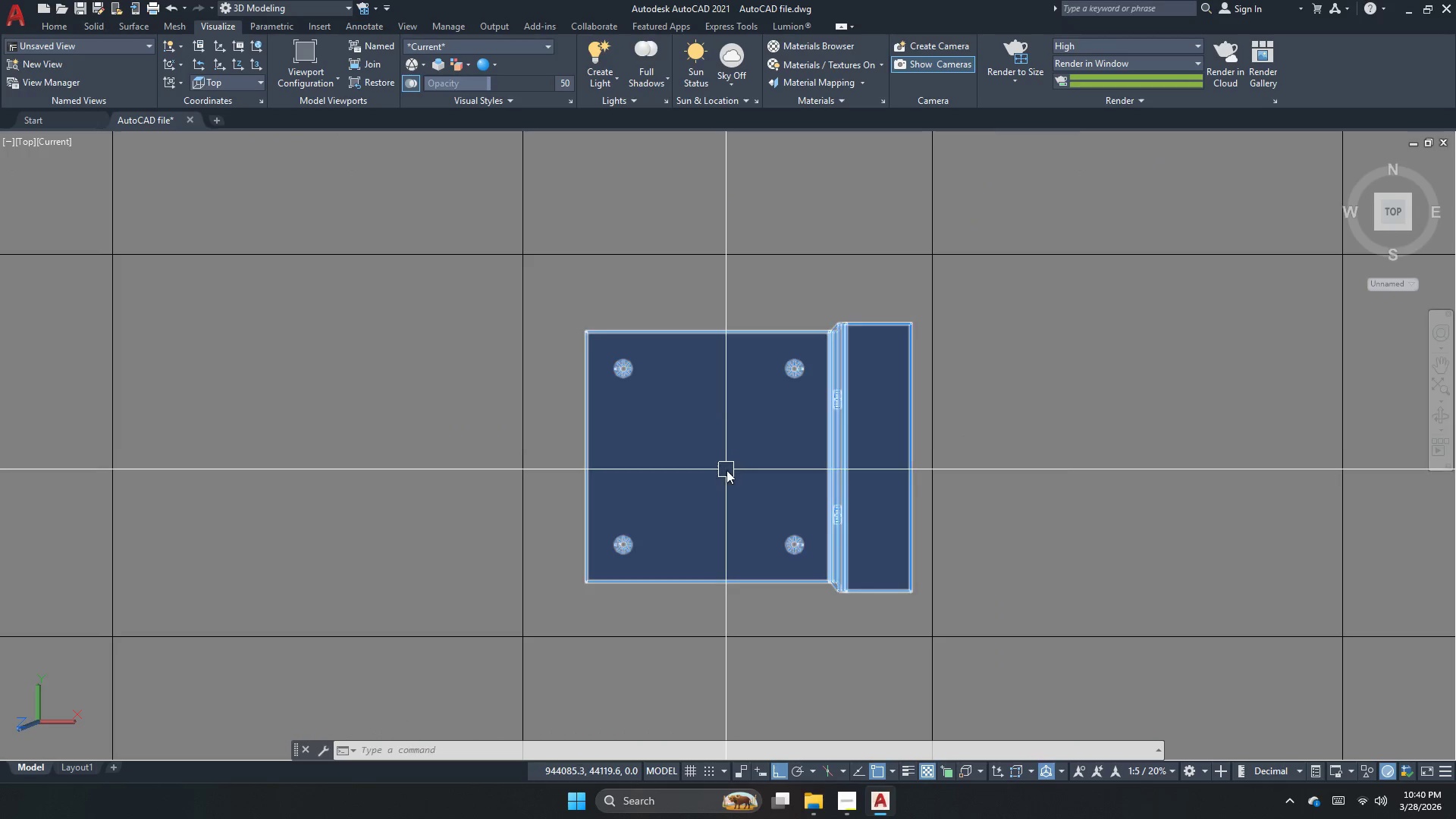 
scroll: coordinate [741, 479], scroll_direction: up, amount: 2.0
 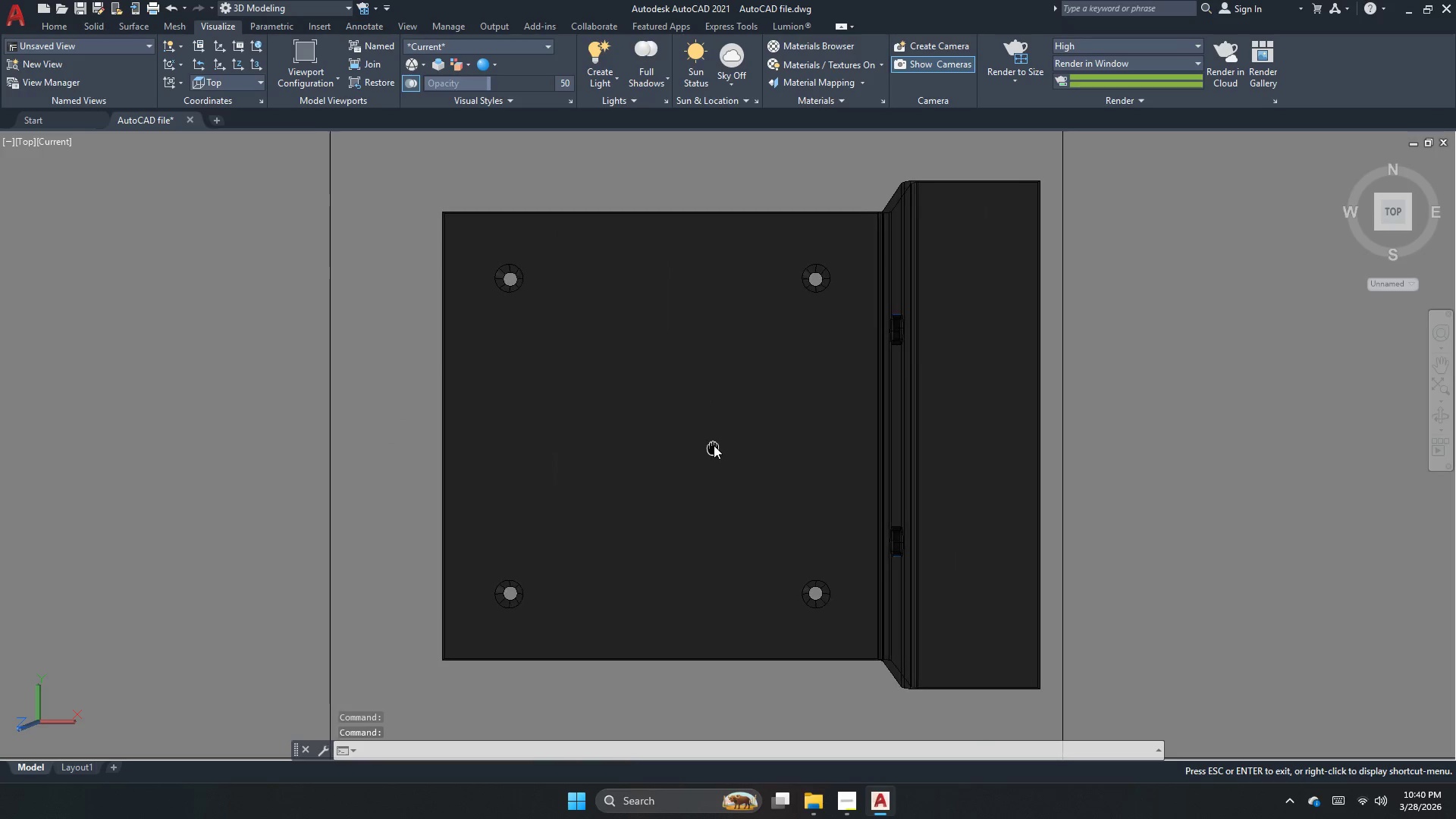 
scroll: coordinate [753, 450], scroll_direction: down, amount: 1.0
 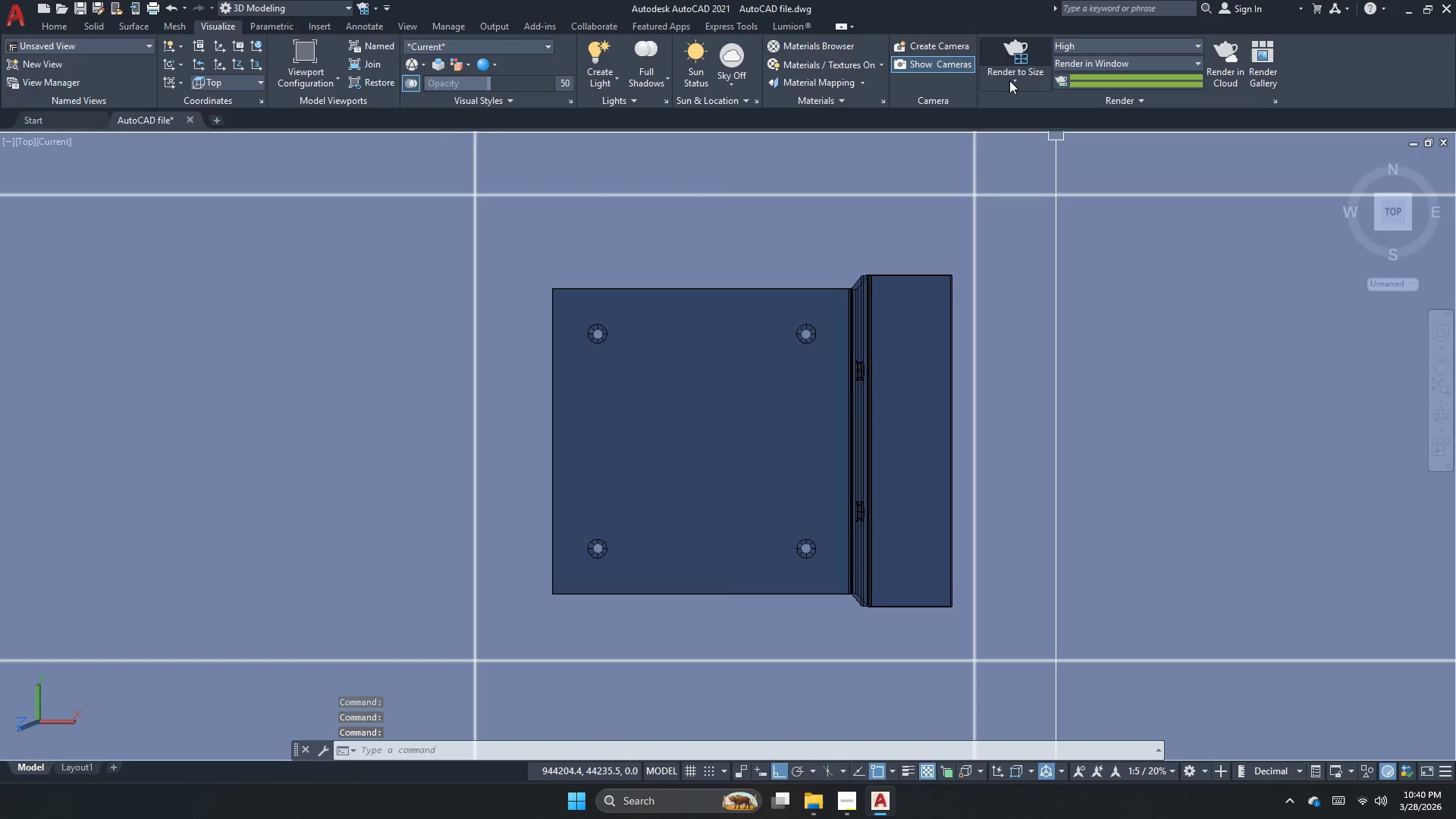 
scroll: coordinate [916, 256], scroll_direction: up, amount: 2.0
 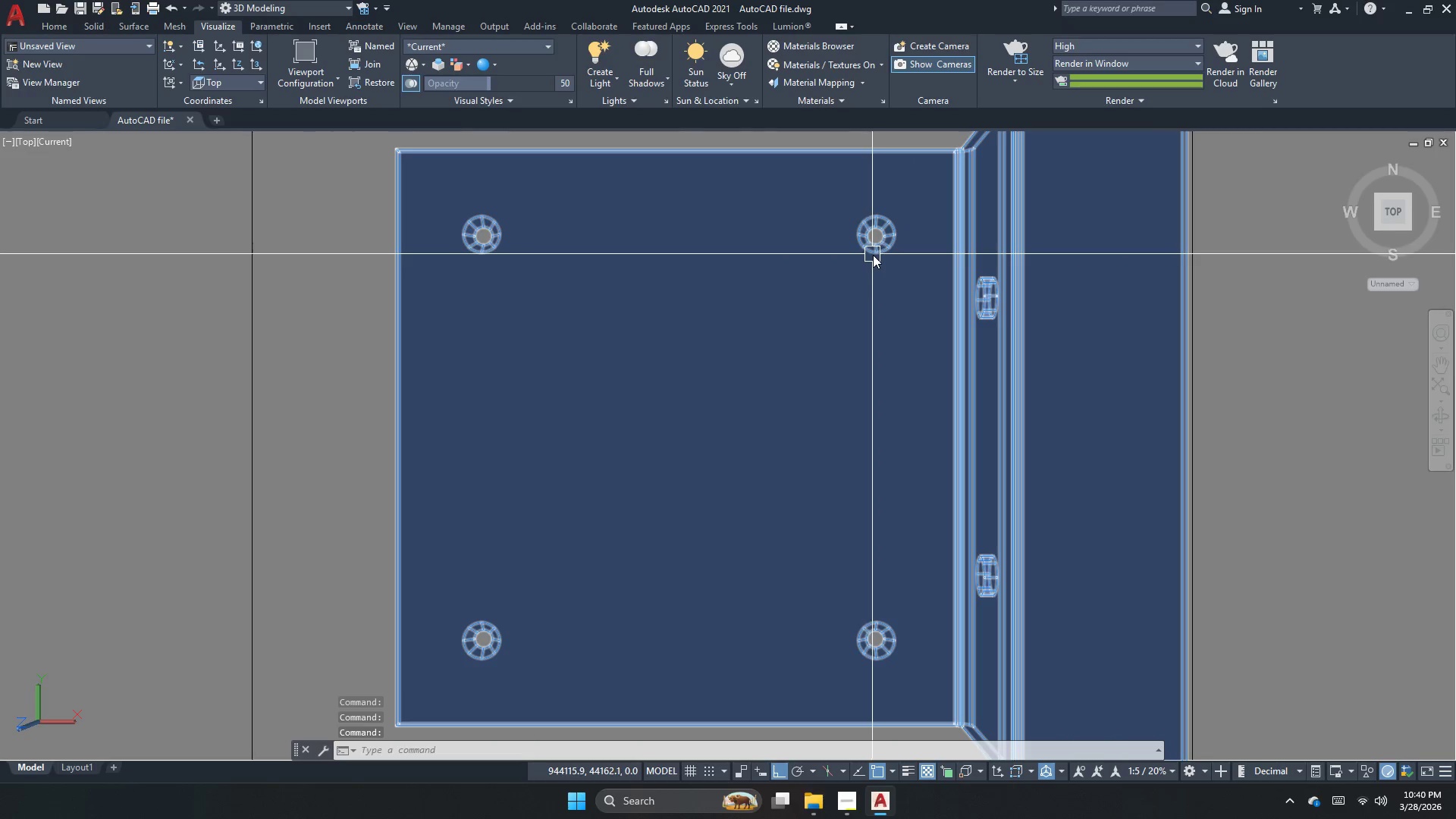 
scroll: coordinate [880, 255], scroll_direction: down, amount: 1.0
 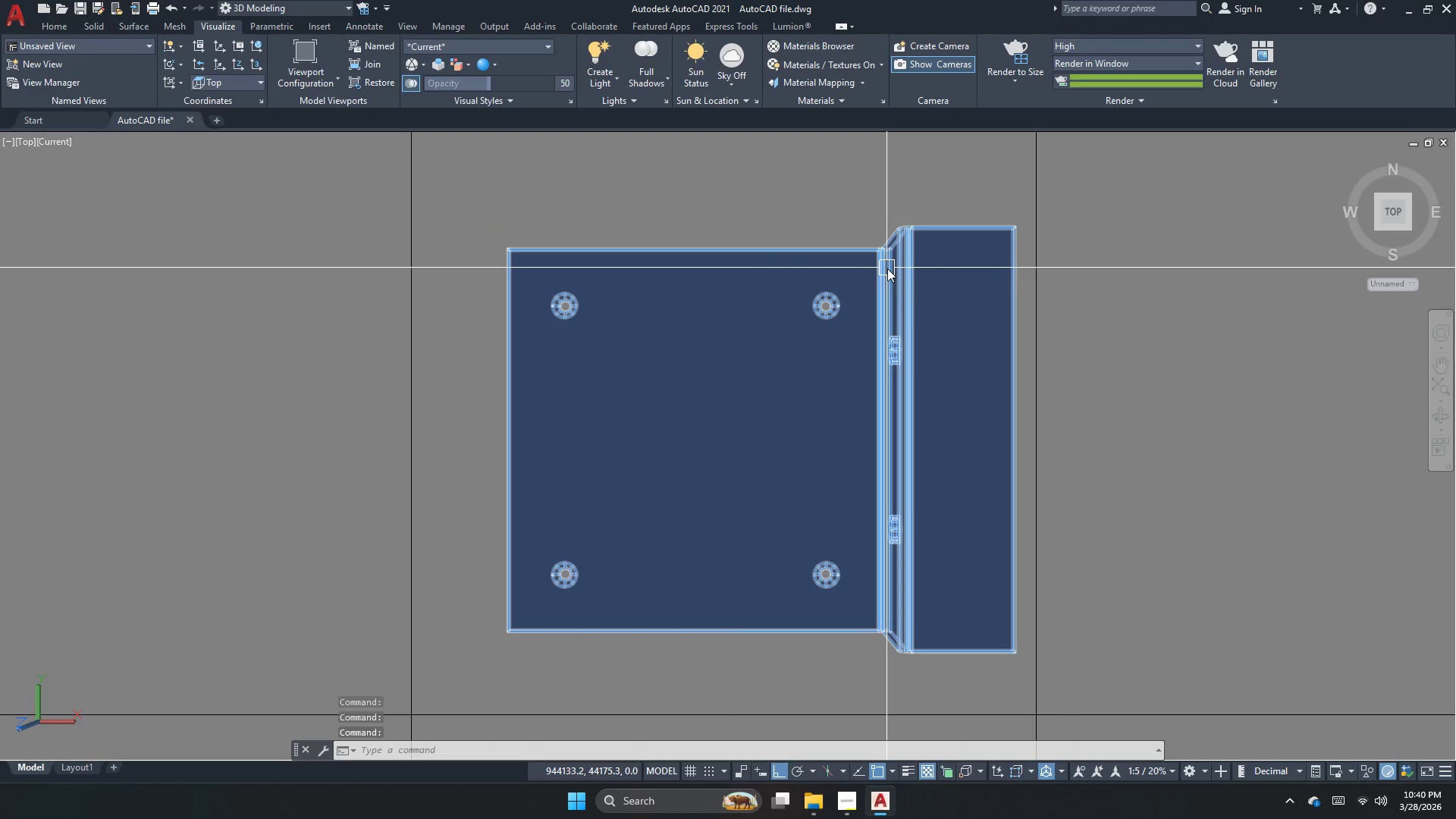 
scroll: coordinate [887, 267], scroll_direction: up, amount: 1.0
 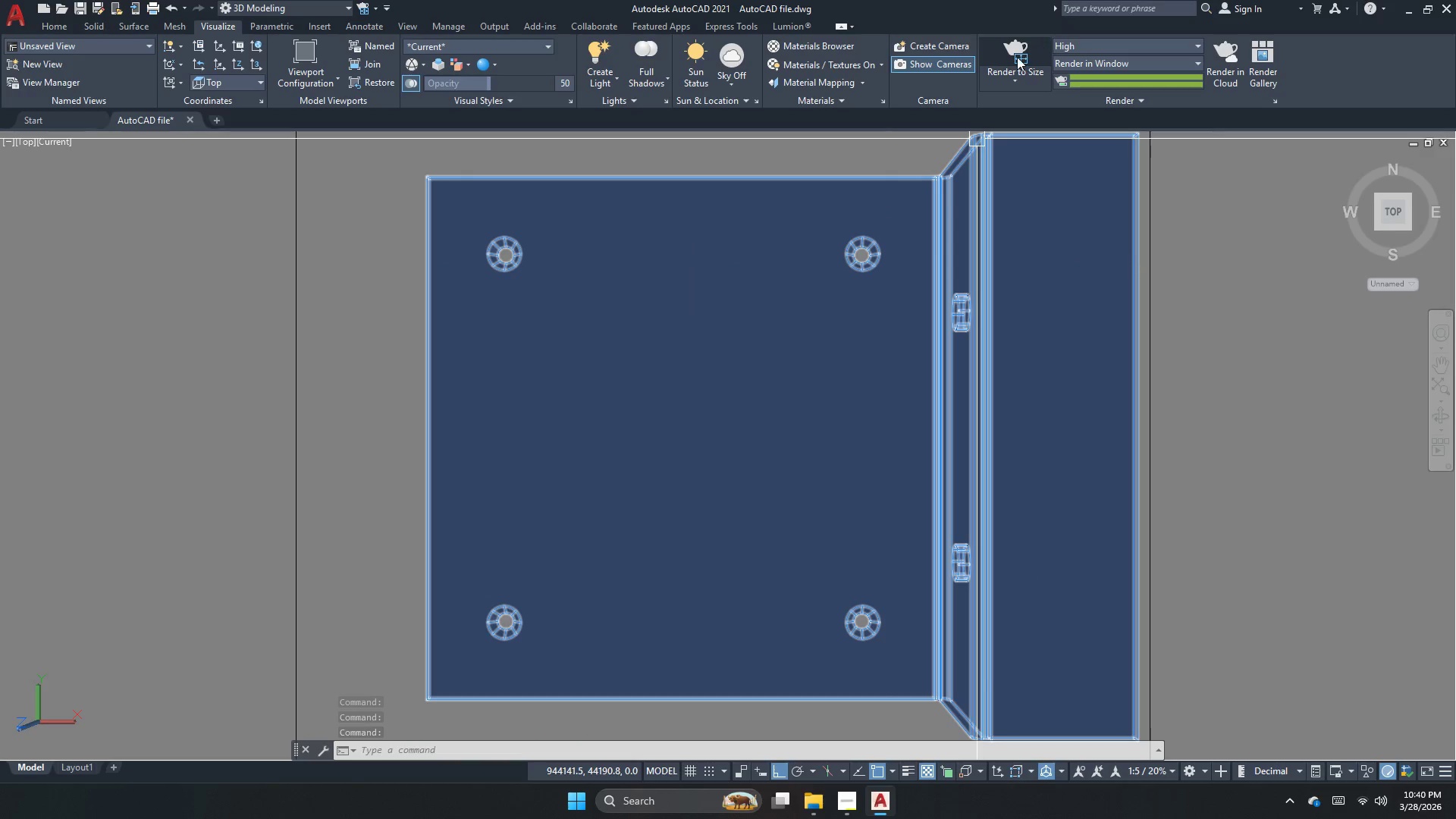 
left_click([1019, 55])
 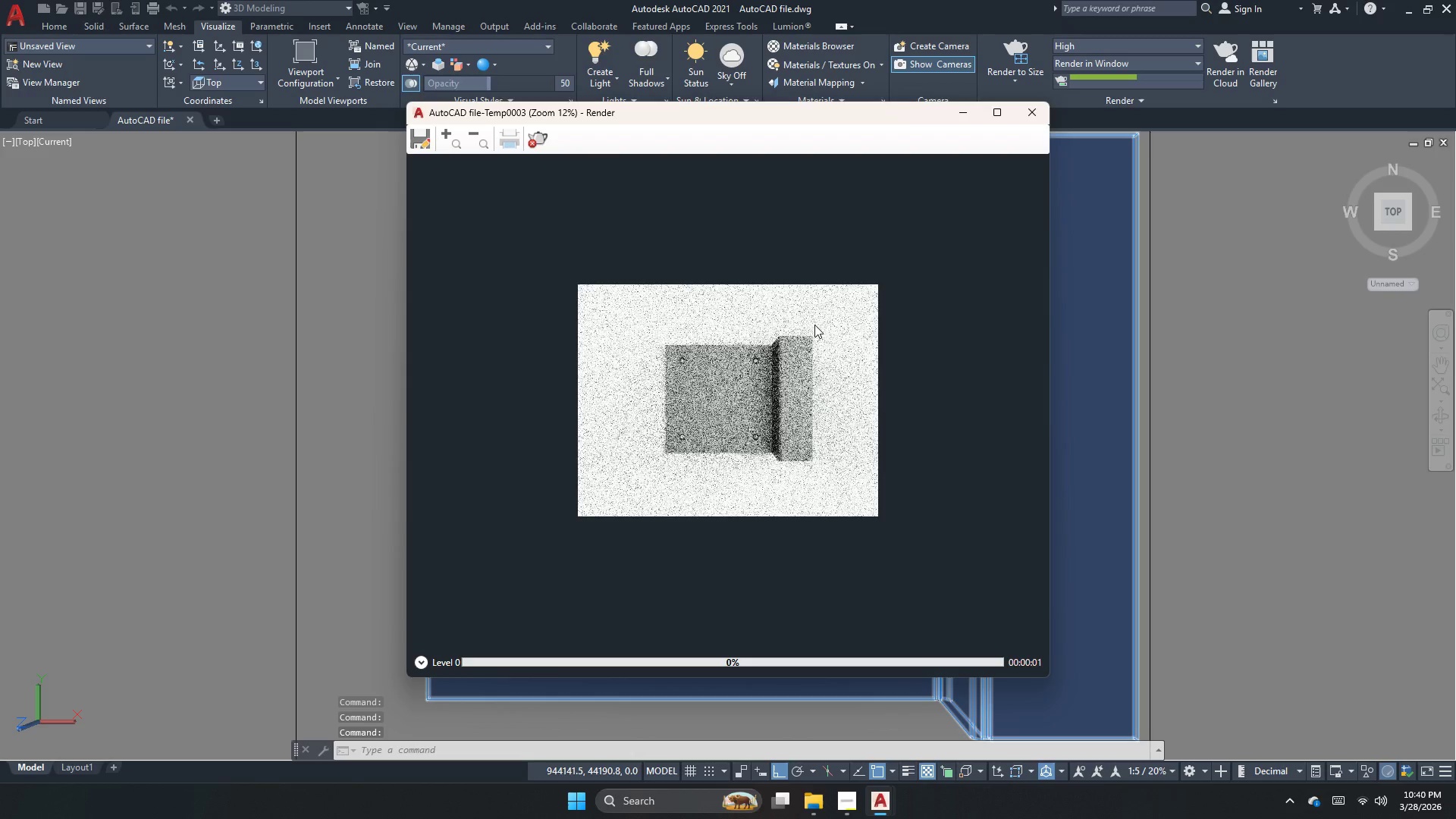 
scroll: coordinate [817, 351], scroll_direction: up, amount: 2.0
 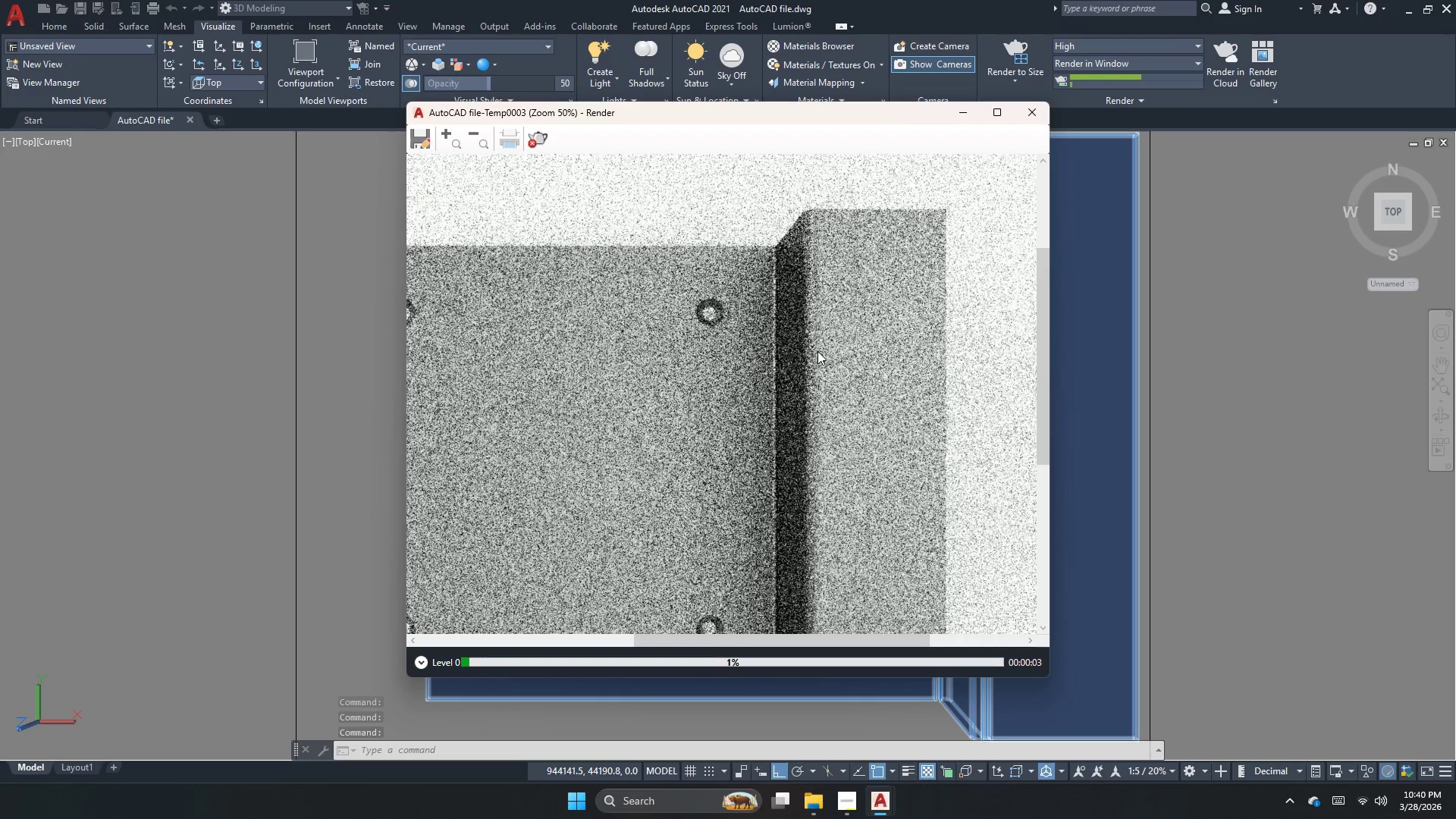 
scroll: coordinate [717, 293], scroll_direction: down, amount: 2.0
 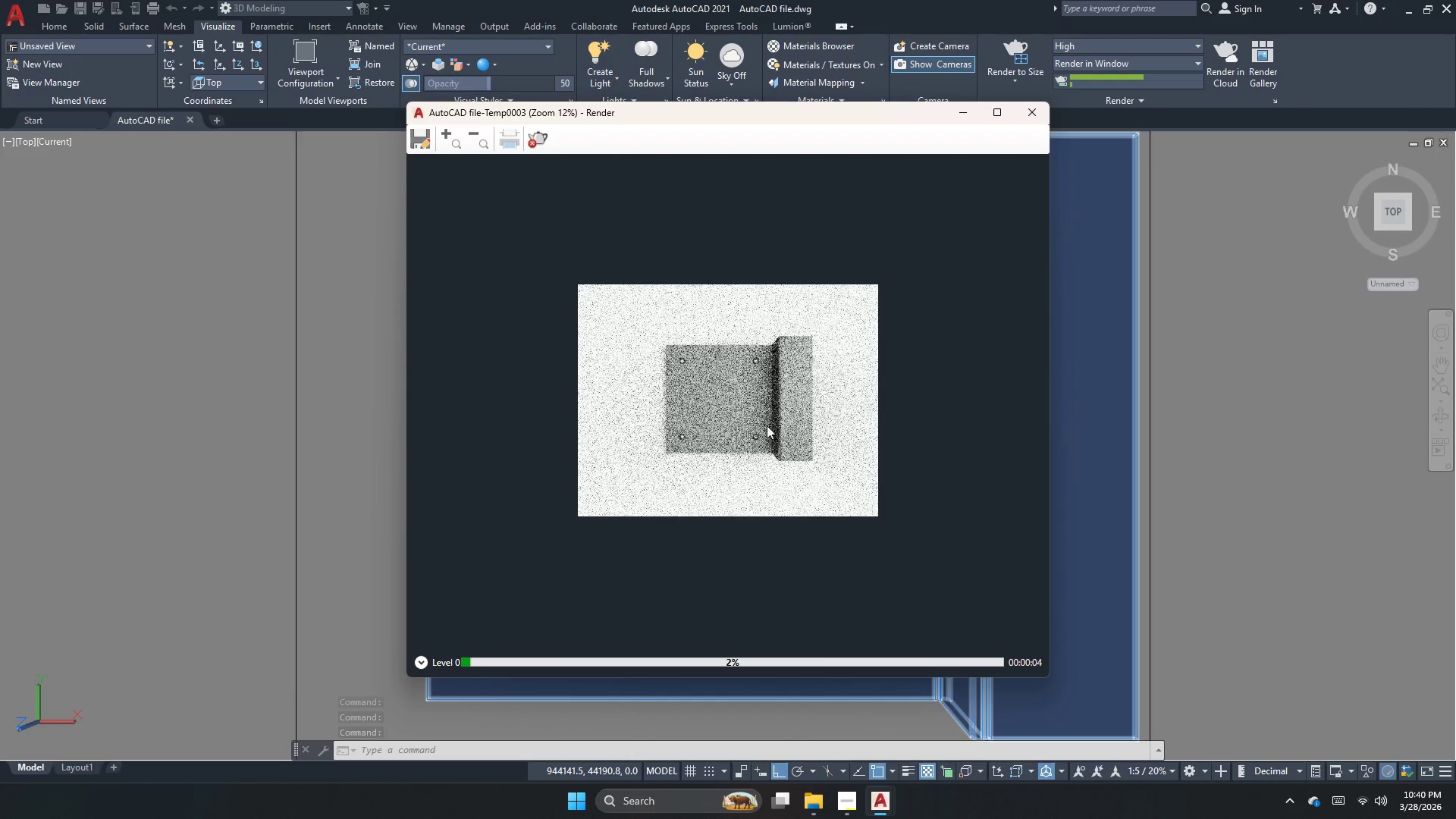 
scroll: coordinate [775, 420], scroll_direction: up, amount: 1.0
 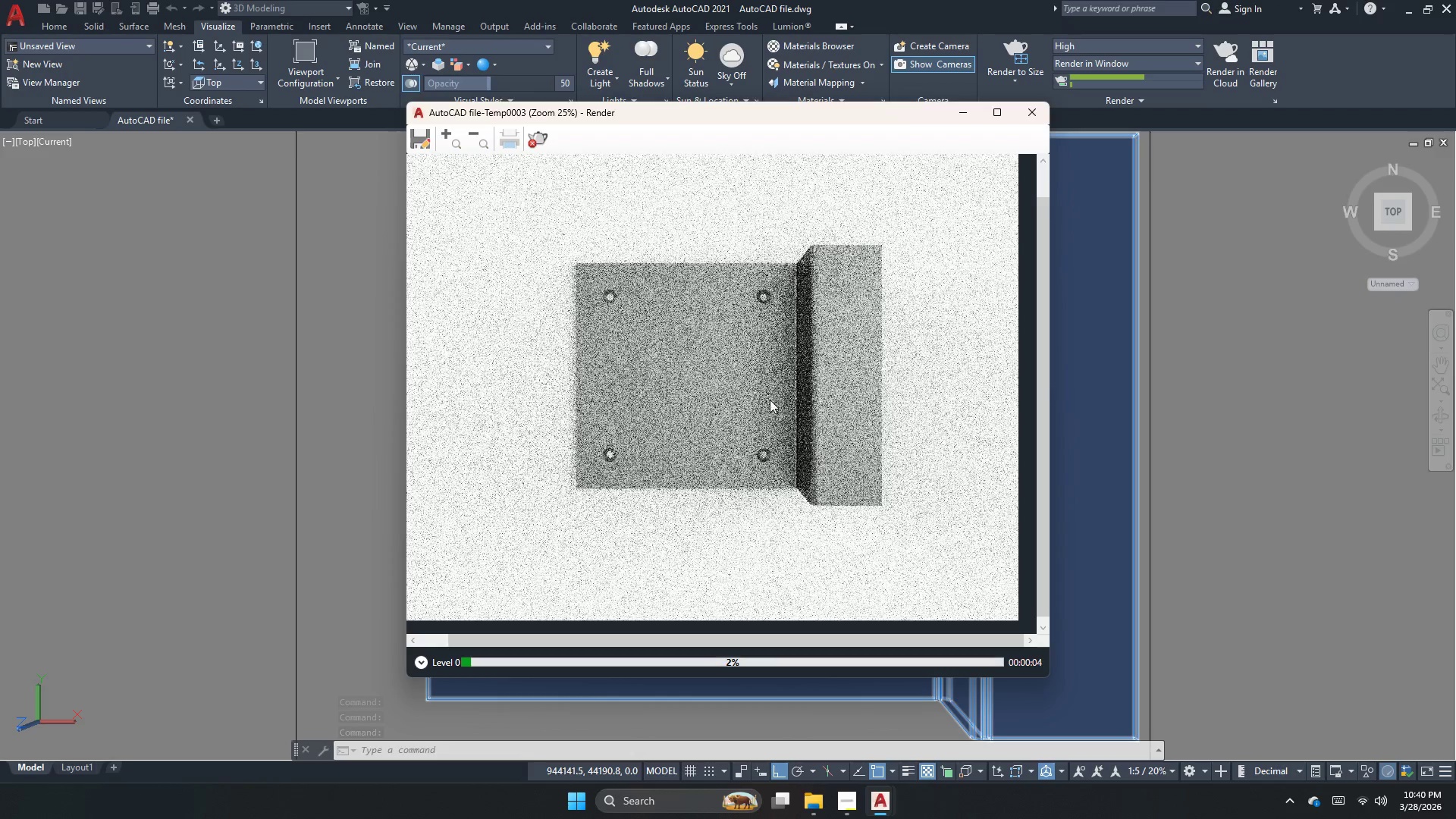 
scroll: coordinate [755, 410], scroll_direction: down, amount: 1.0
 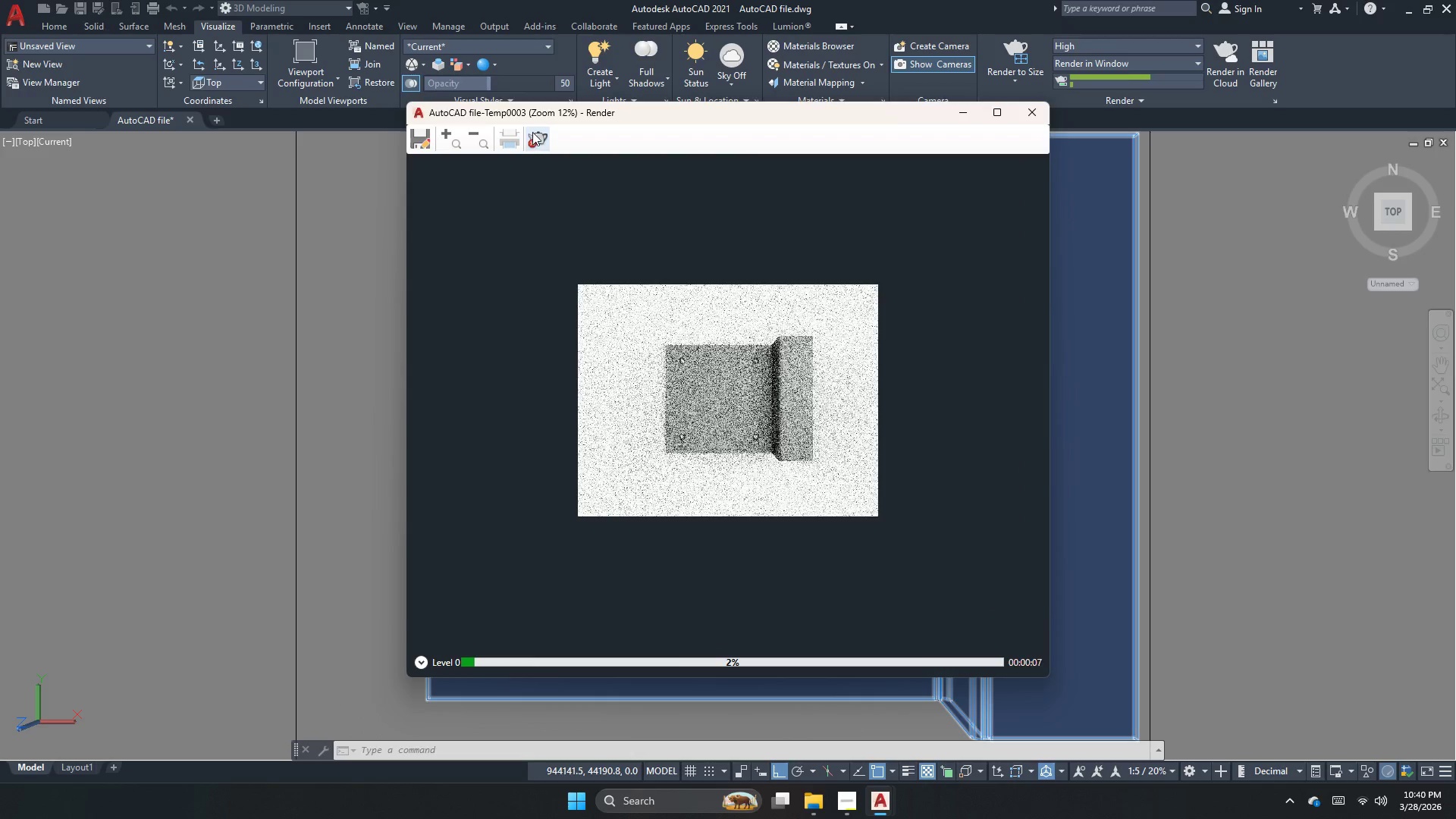 
left_click([532, 132])
 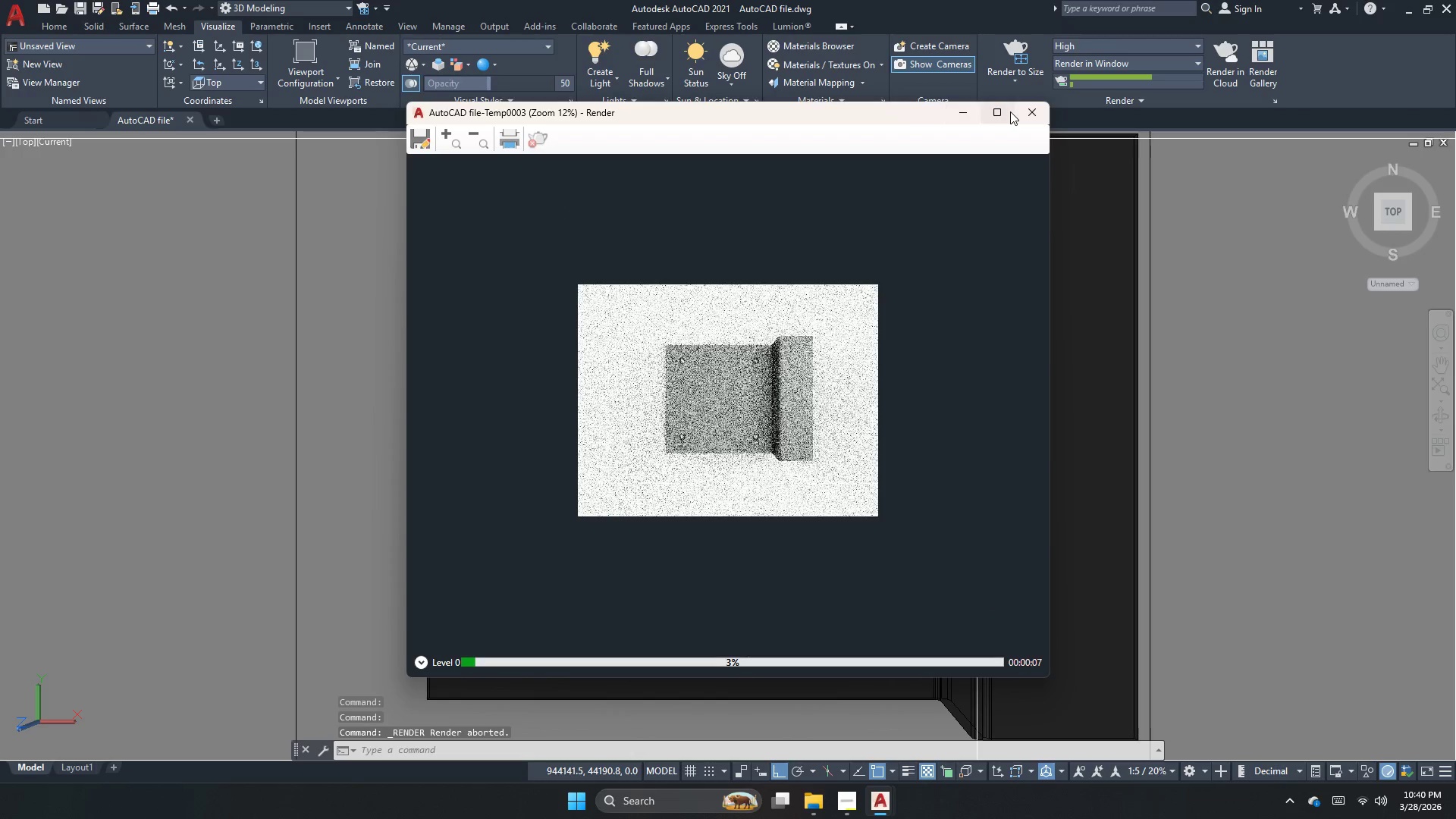 
left_click([1025, 111])
 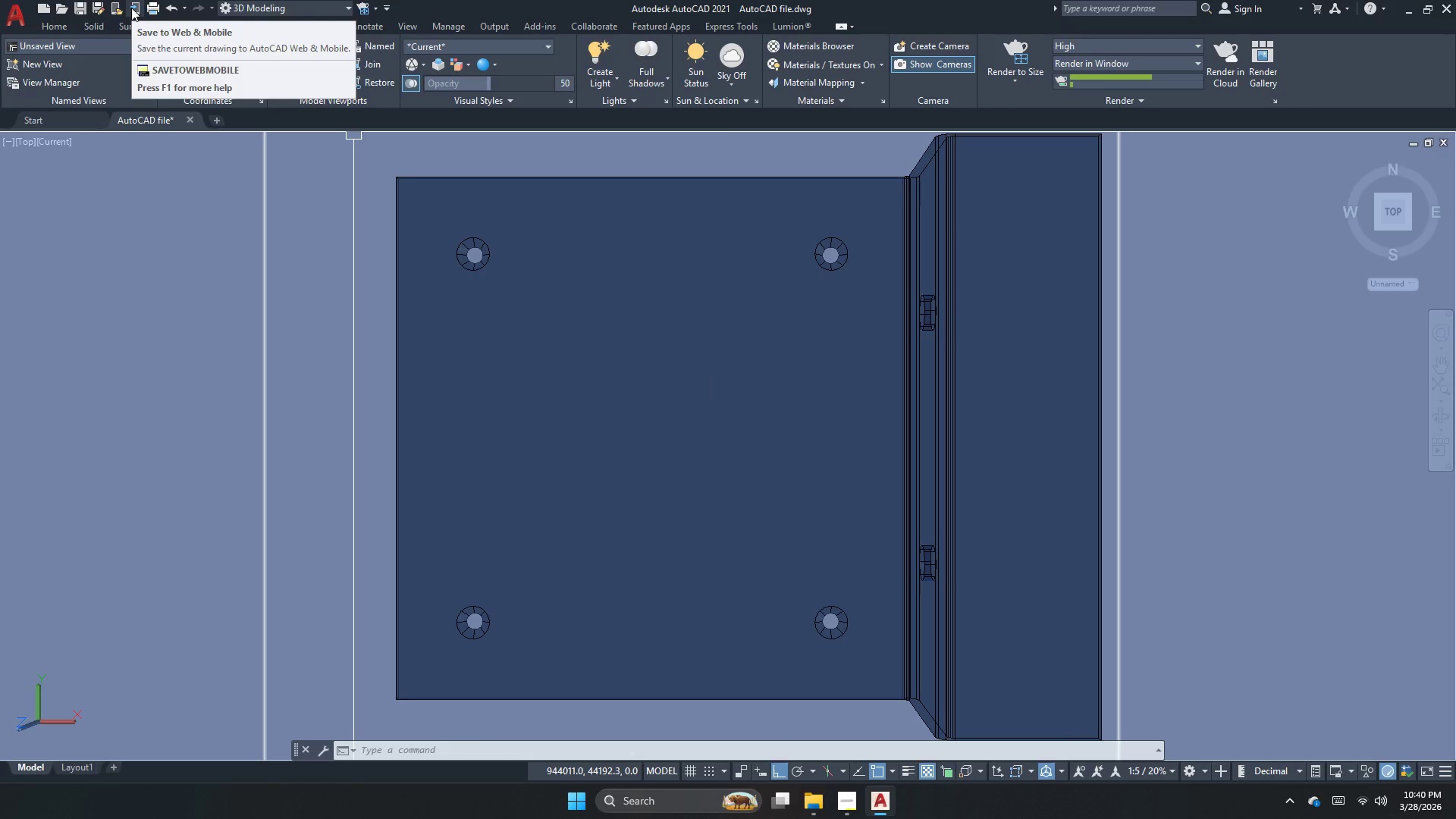 
wait(20.84)
 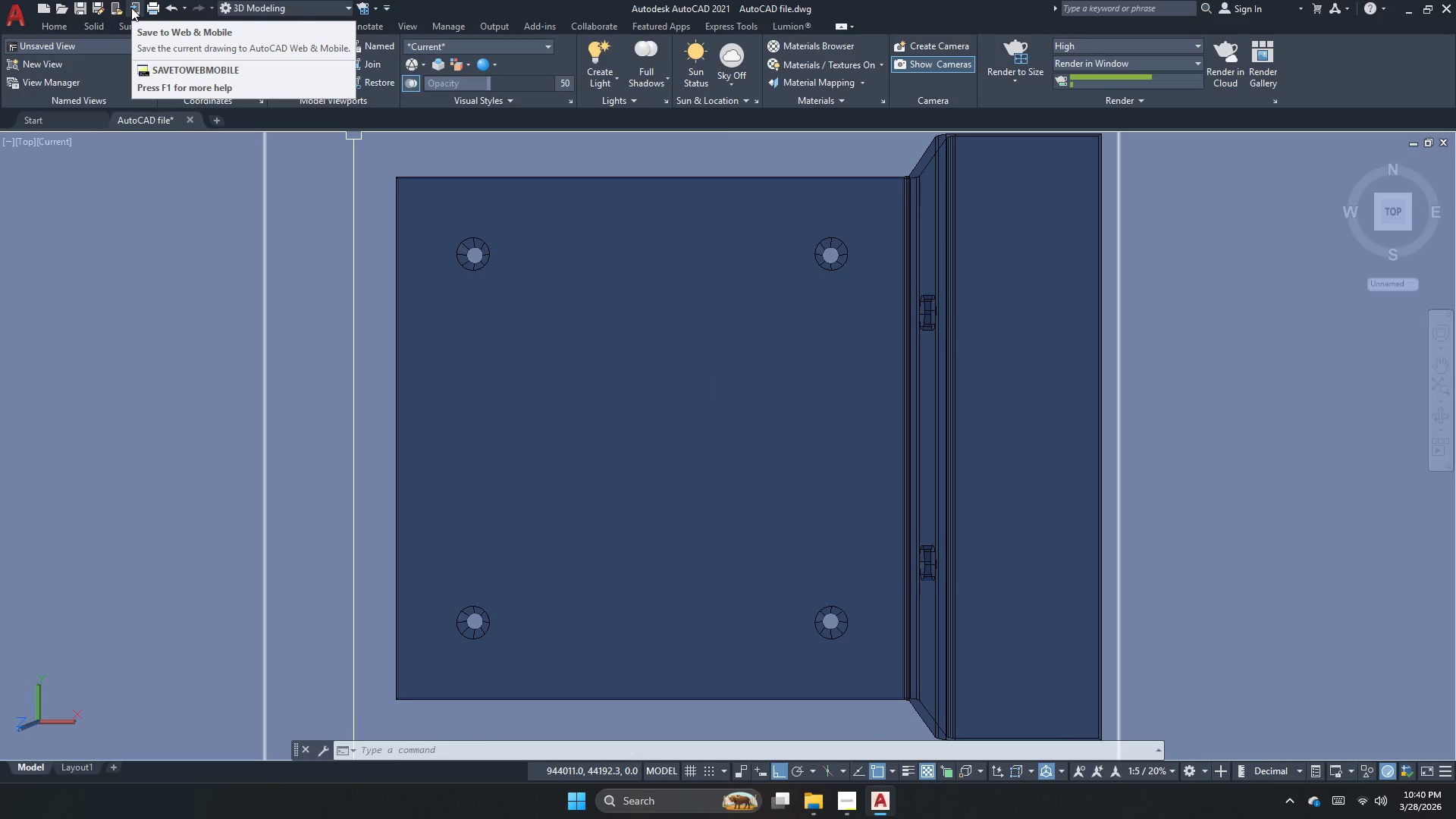 
scroll: coordinate [510, 265], scroll_direction: down, amount: 7.0
 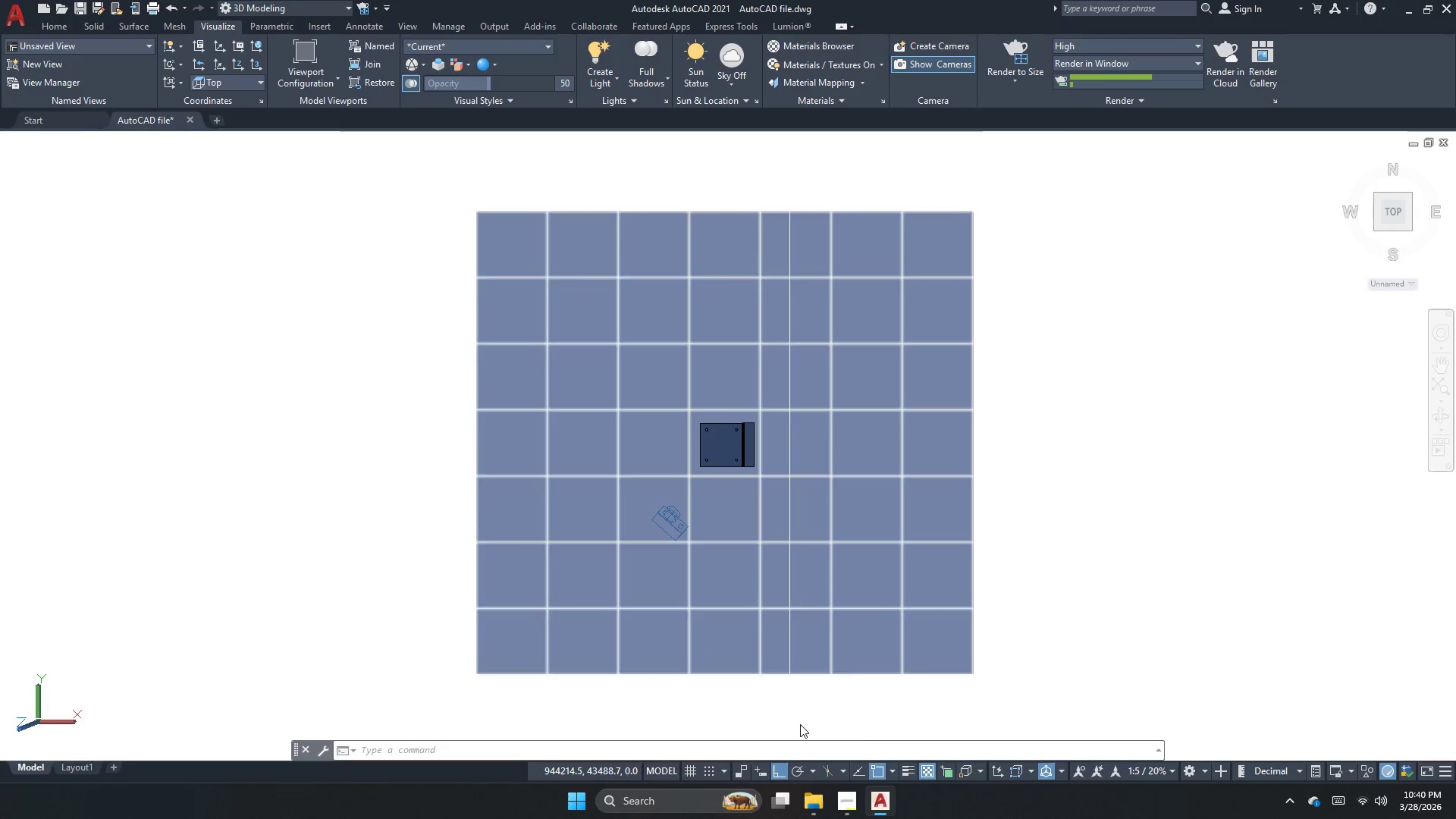 
left_click_drag(start_coordinate=[896, 754], to_coordinate=[869, 683])
 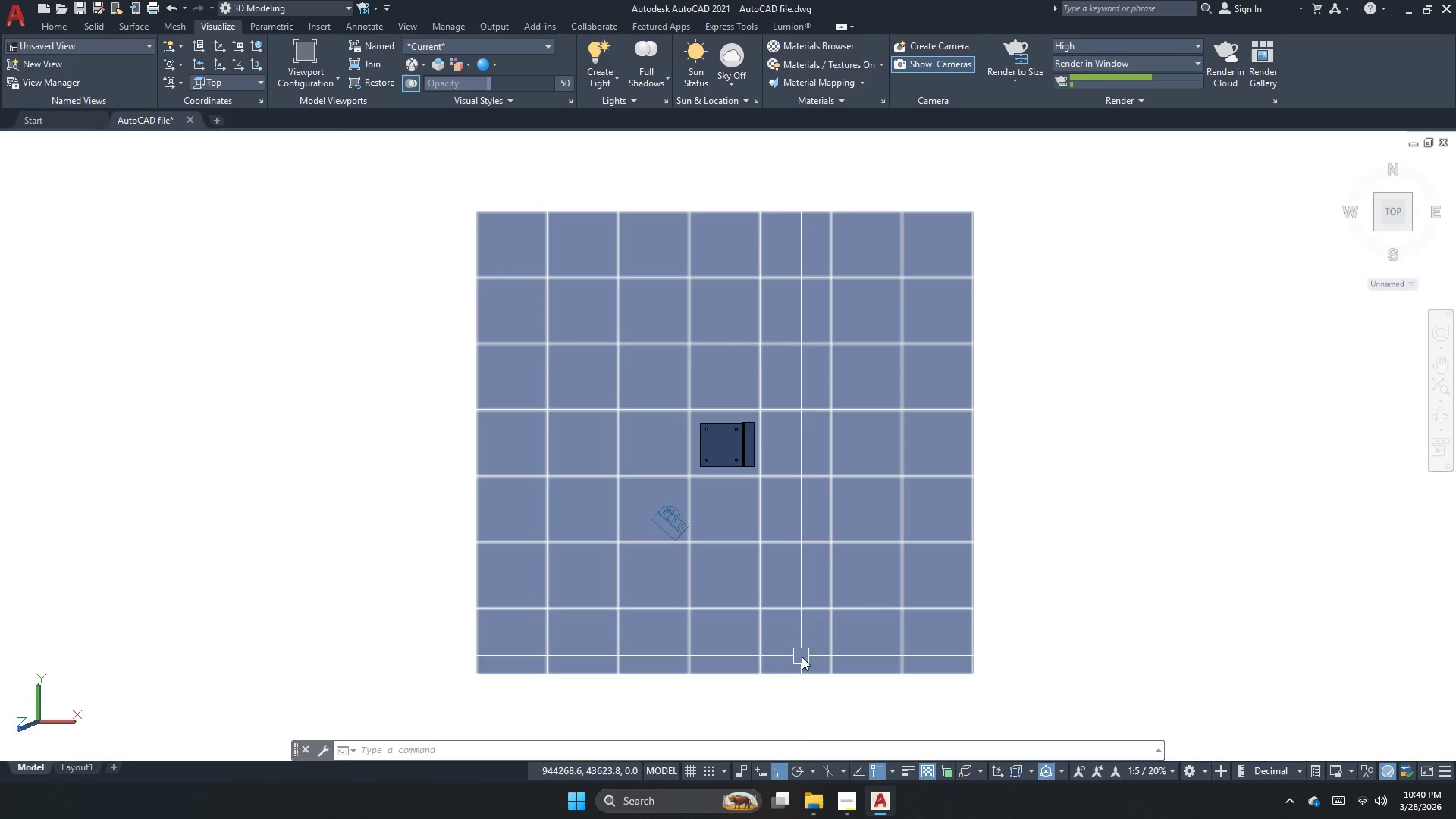 
key(Escape)
 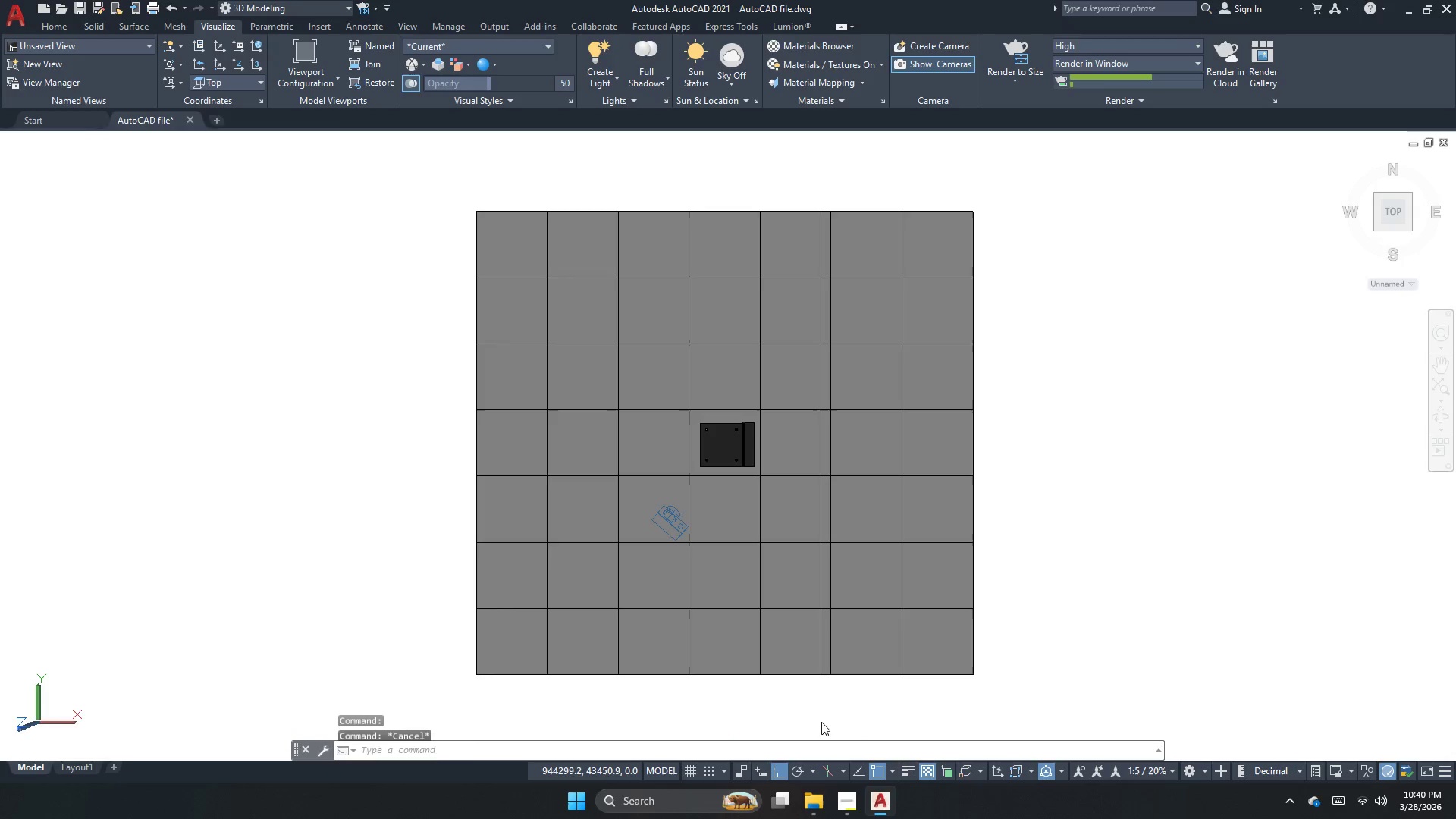 
left_click_drag(start_coordinate=[821, 720], to_coordinate=[805, 699])
 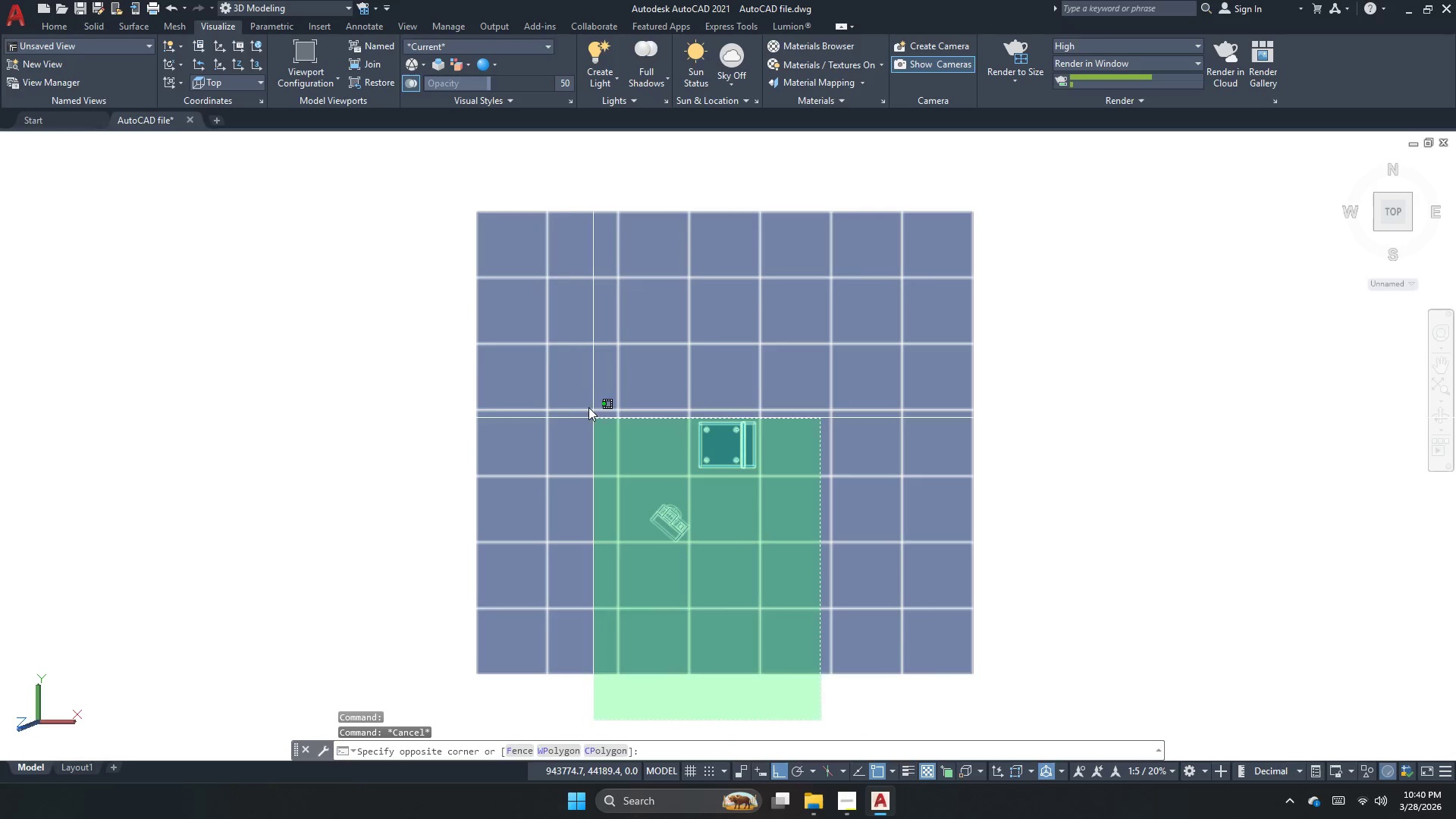 
left_click([579, 393])
 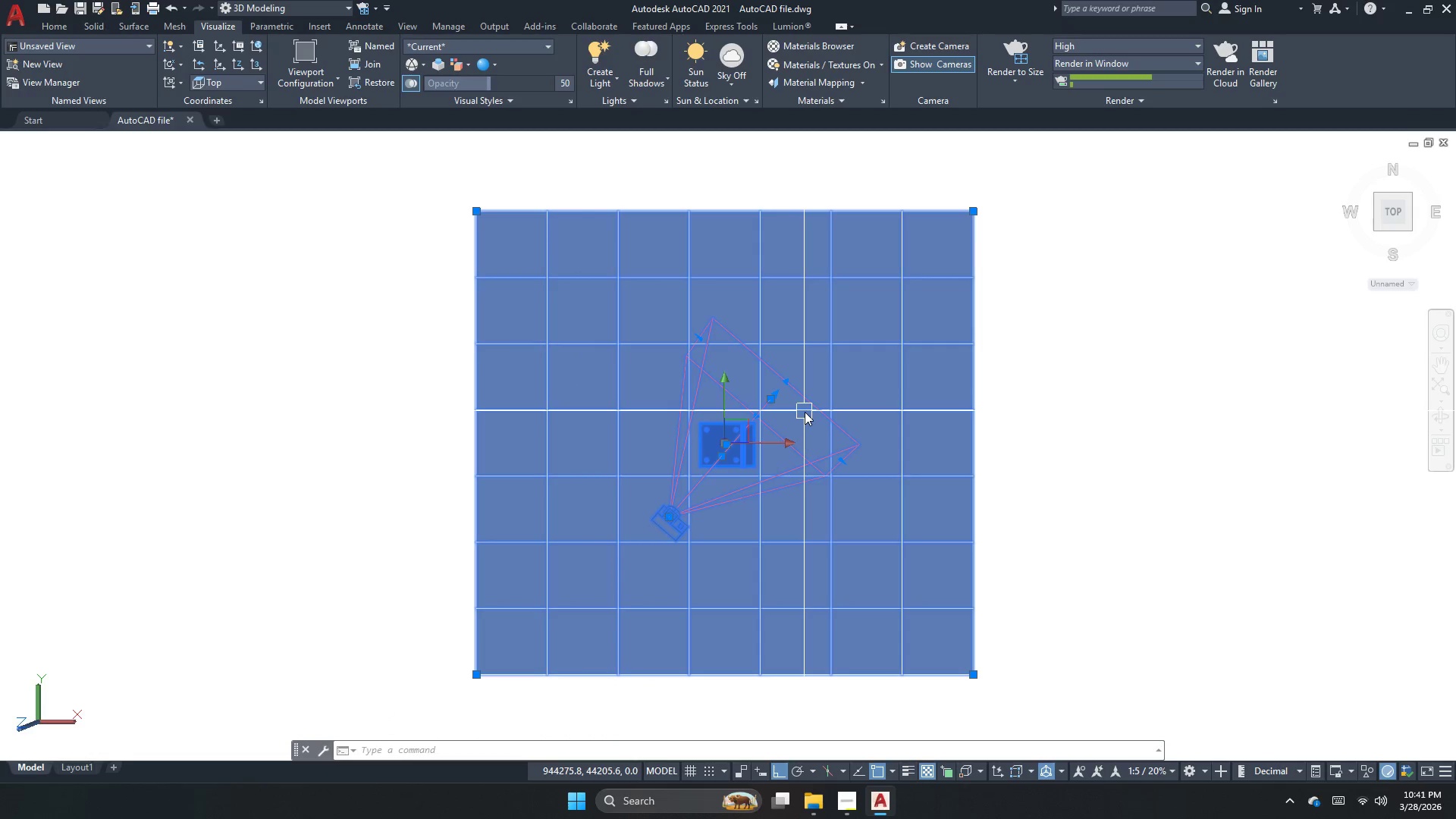 
wait(13.41)
 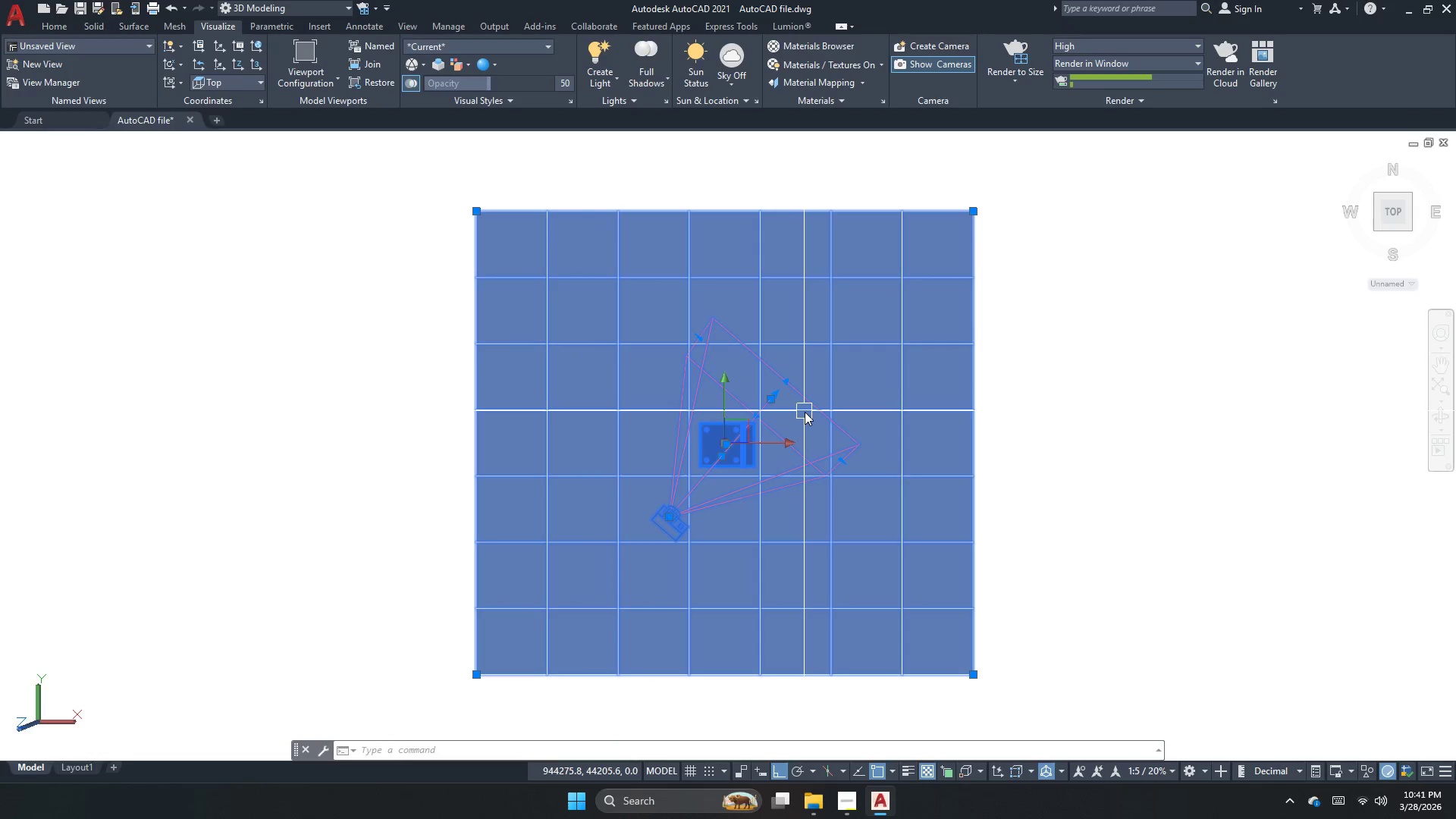 
type(ro)
 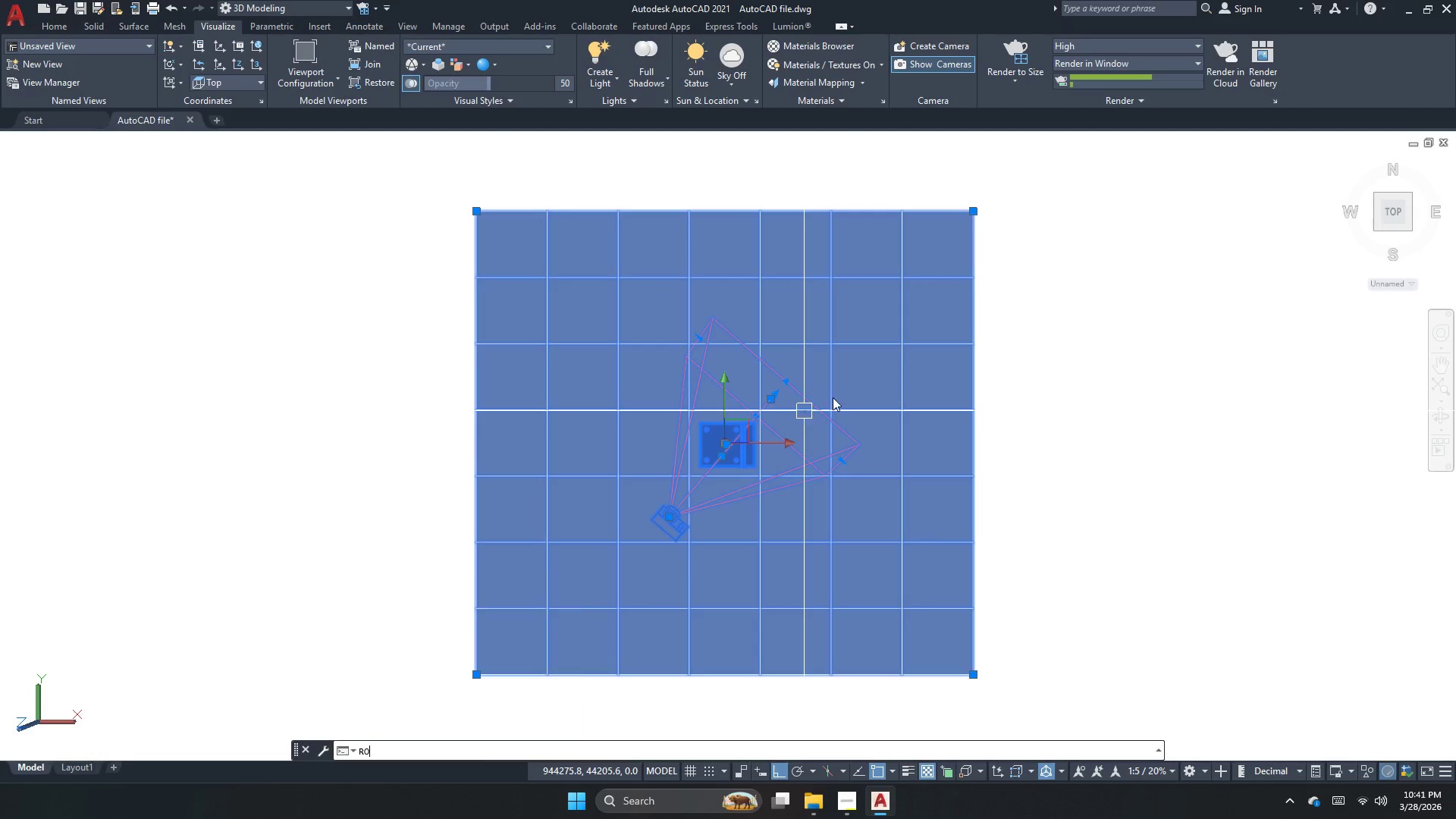 
key(Space)
 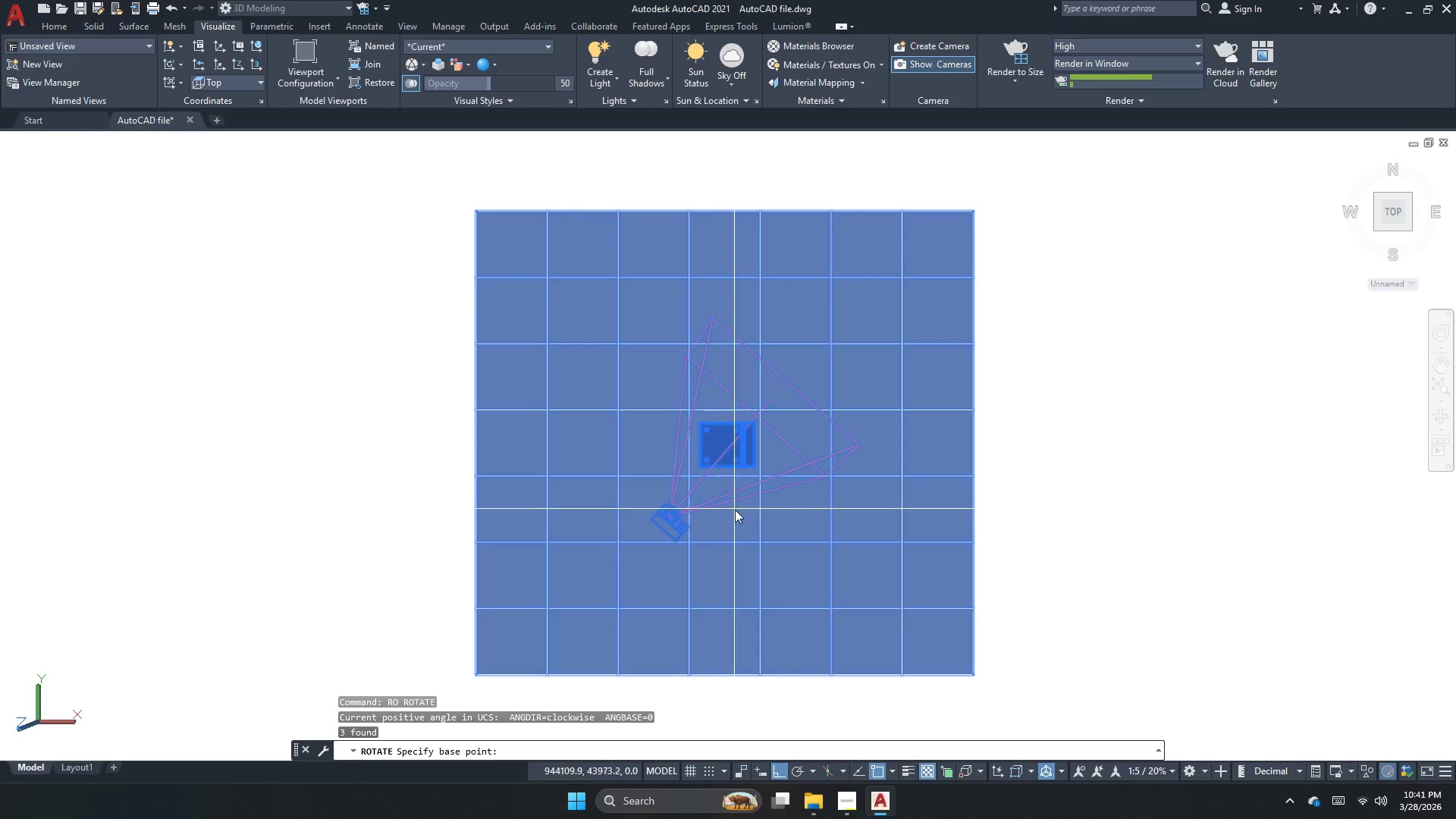 
left_click_drag(start_coordinate=[738, 530], to_coordinate=[746, 500])
 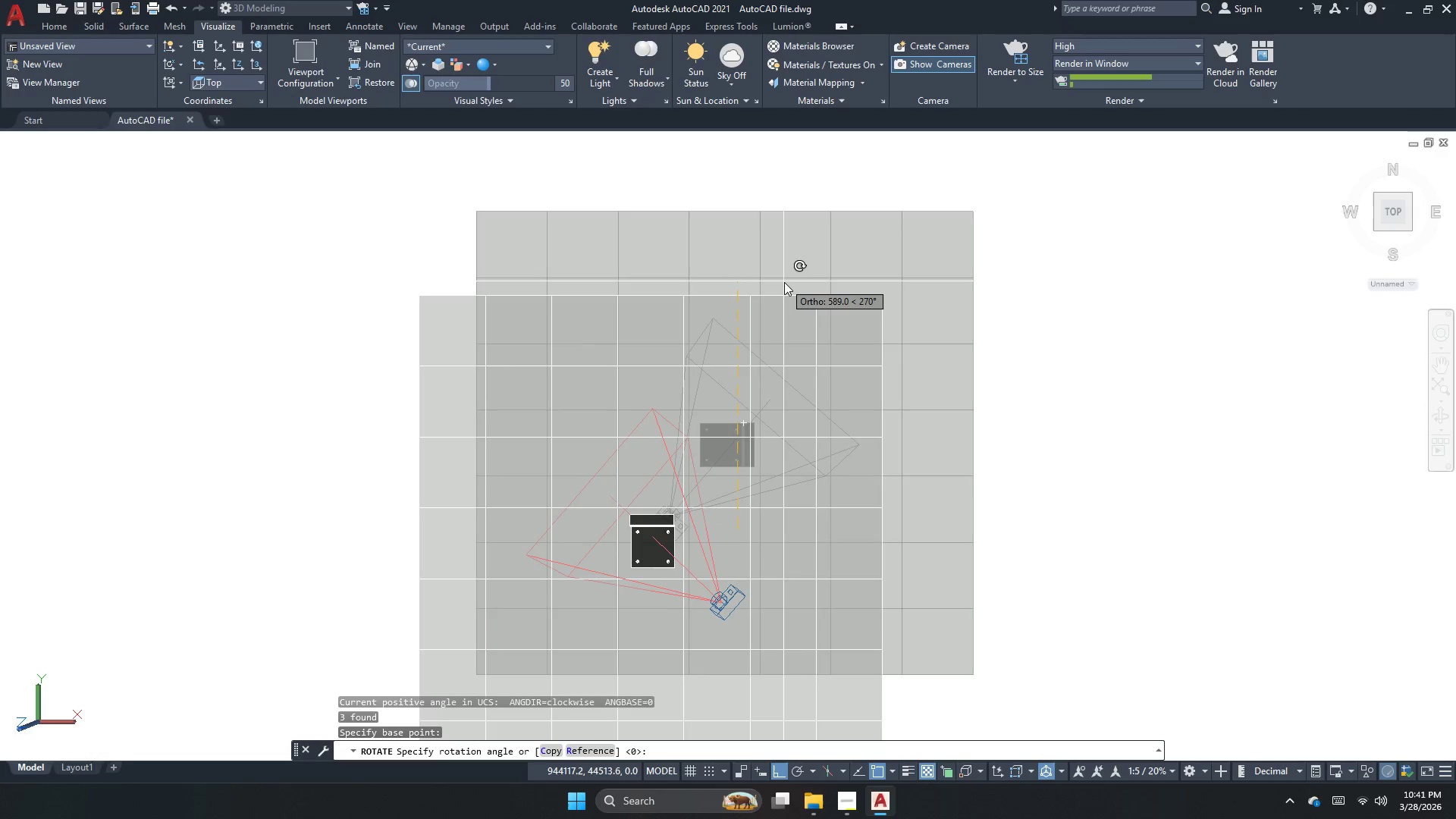 
left_click([784, 282])
 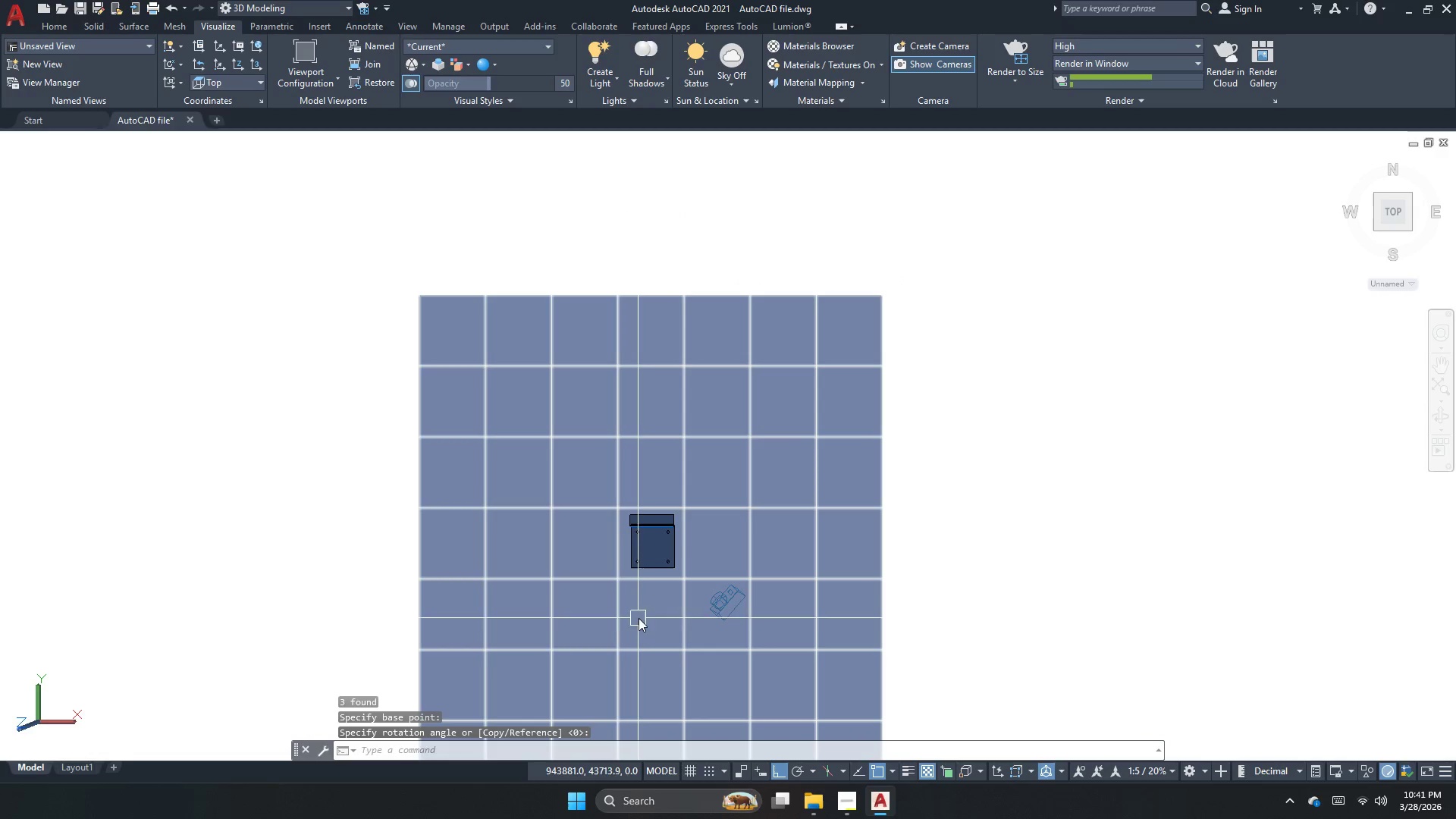 
scroll: coordinate [563, 612], scroll_direction: up, amount: 6.0
 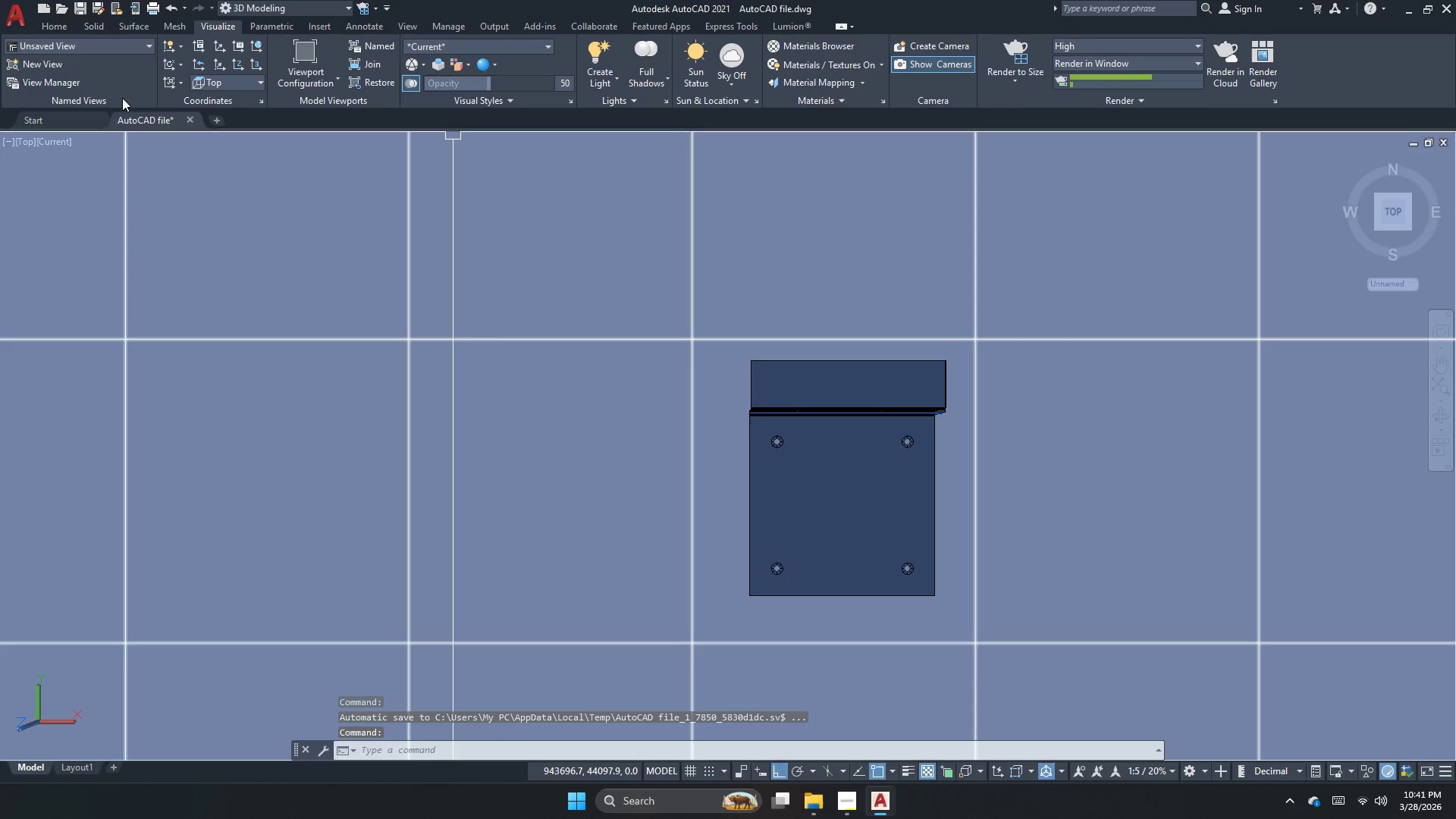 
left_click_drag(start_coordinate=[14, 140], to_coordinate=[23, 139])
 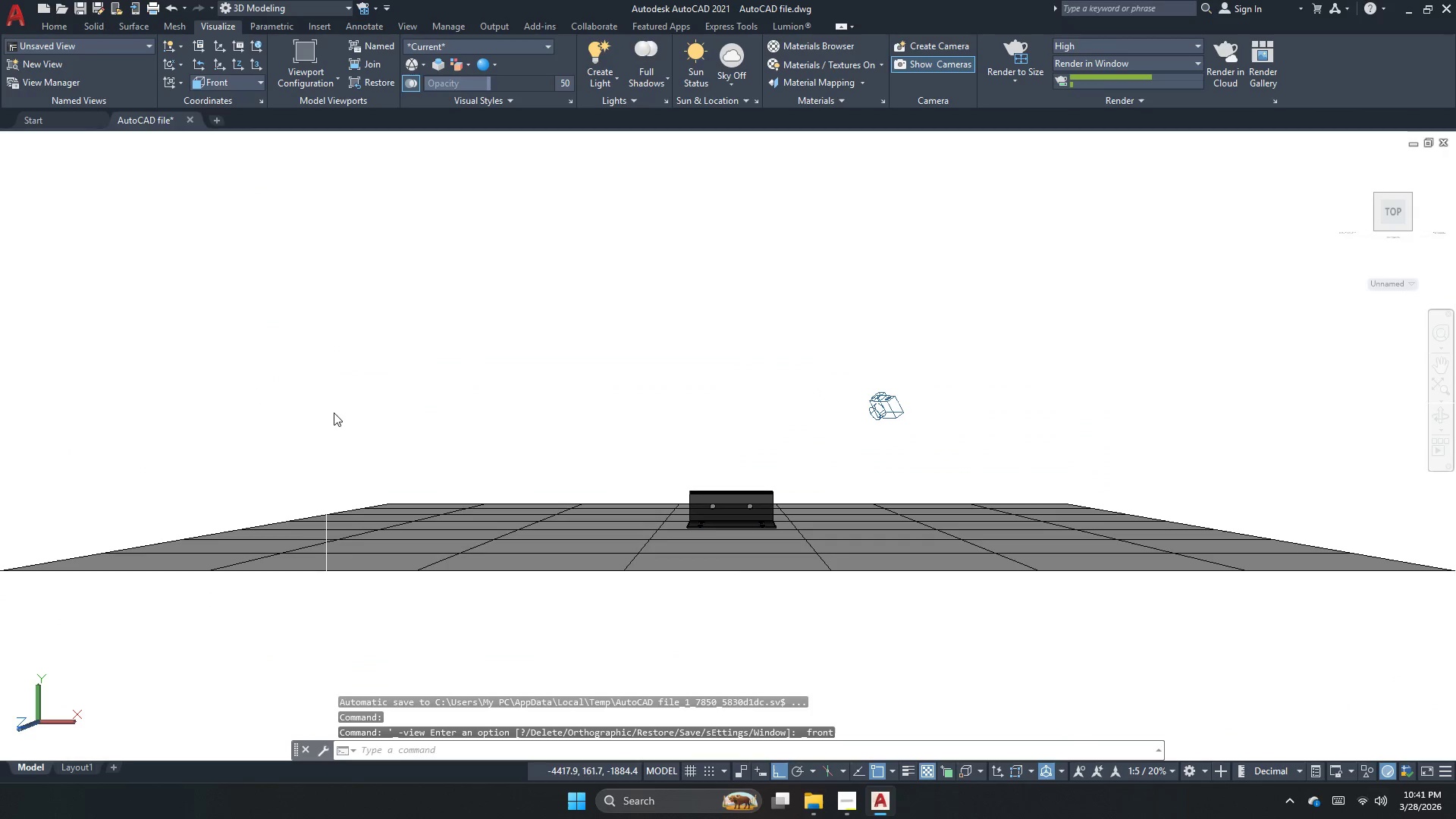 
scroll: coordinate [674, 486], scroll_direction: up, amount: 11.0
 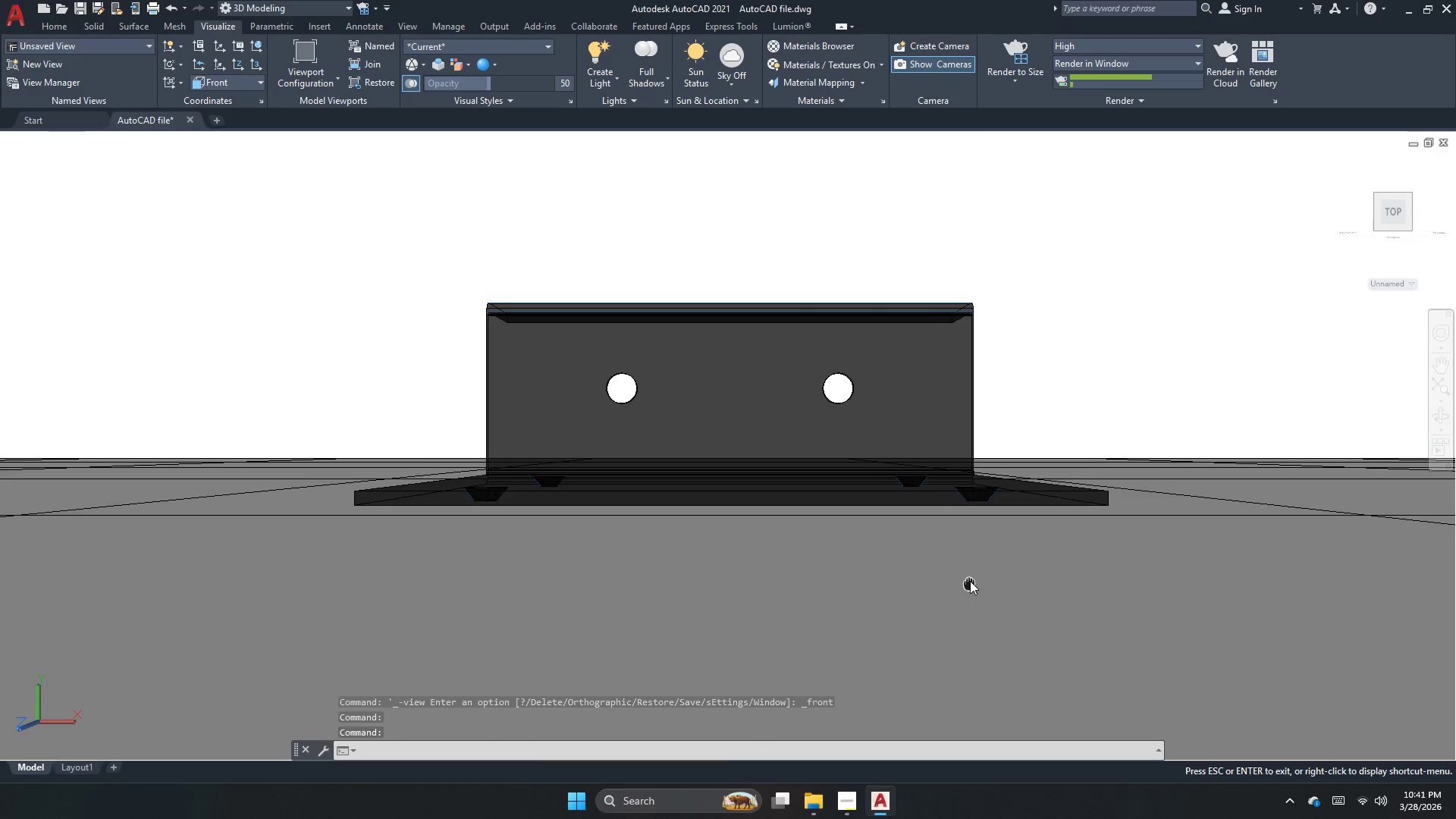 
wait(6.32)
 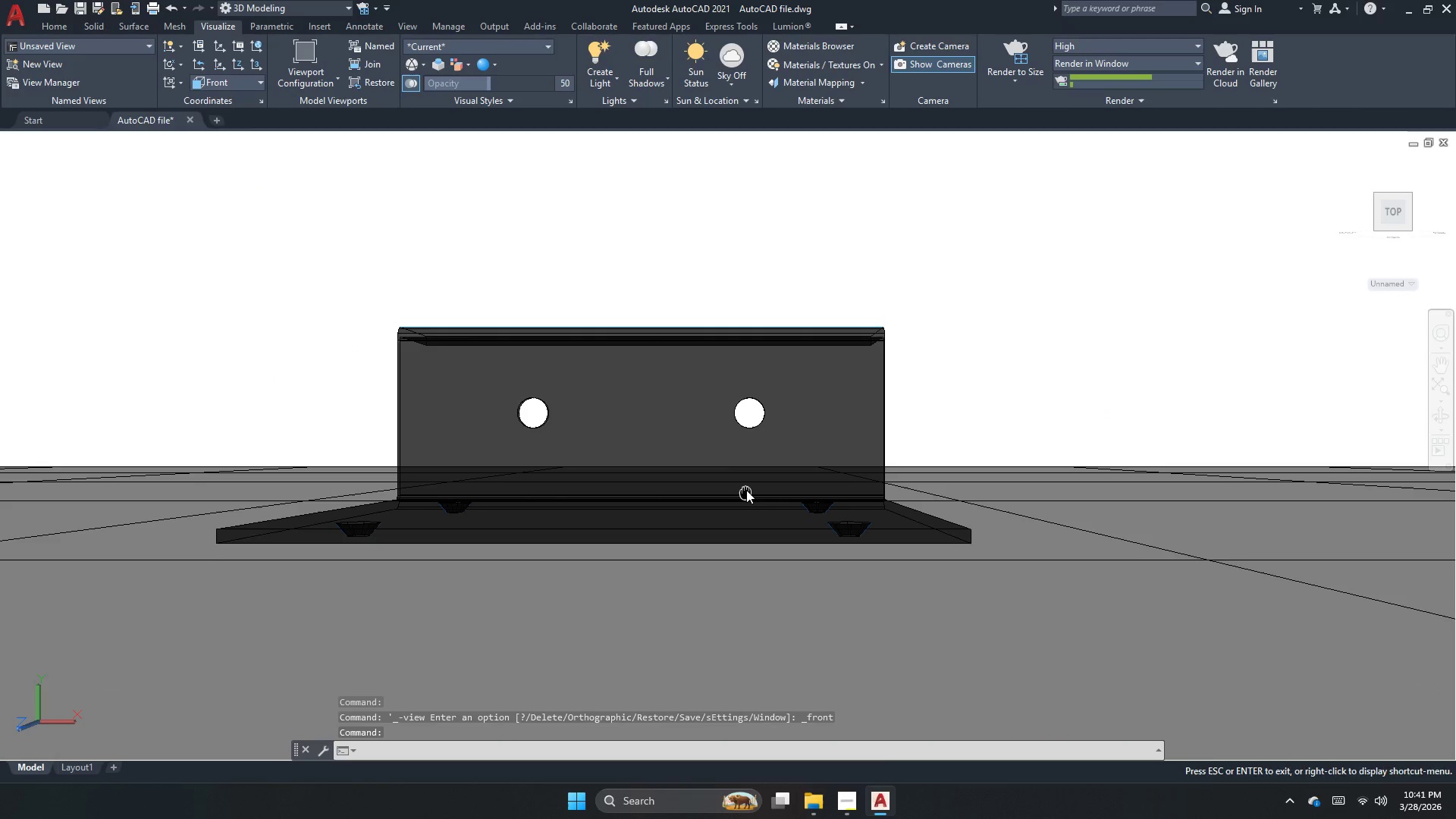 
scroll: coordinate [964, 592], scroll_direction: up, amount: 1.0
 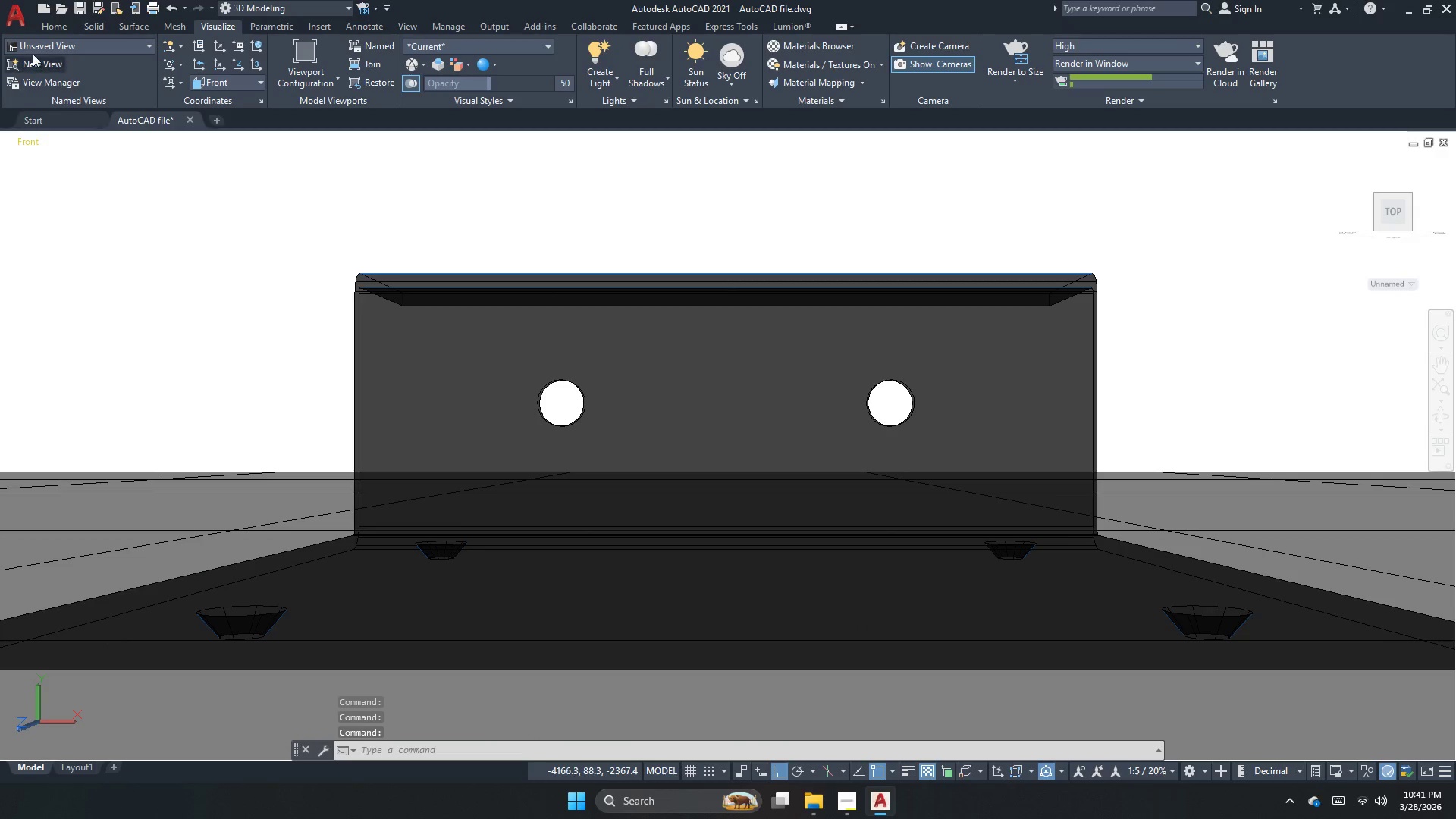 
left_click([55, 43])
 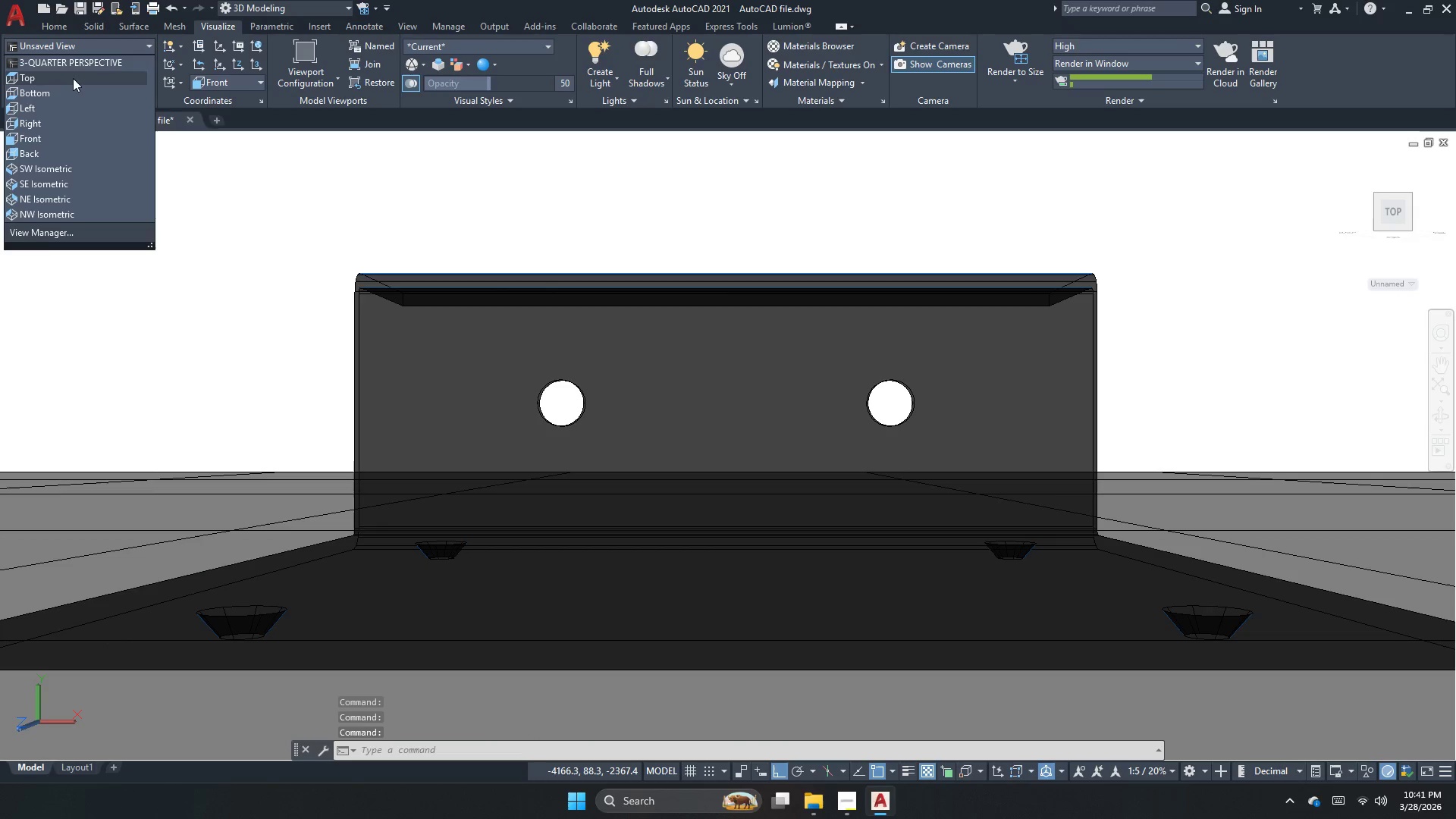 
left_click([86, 64])
 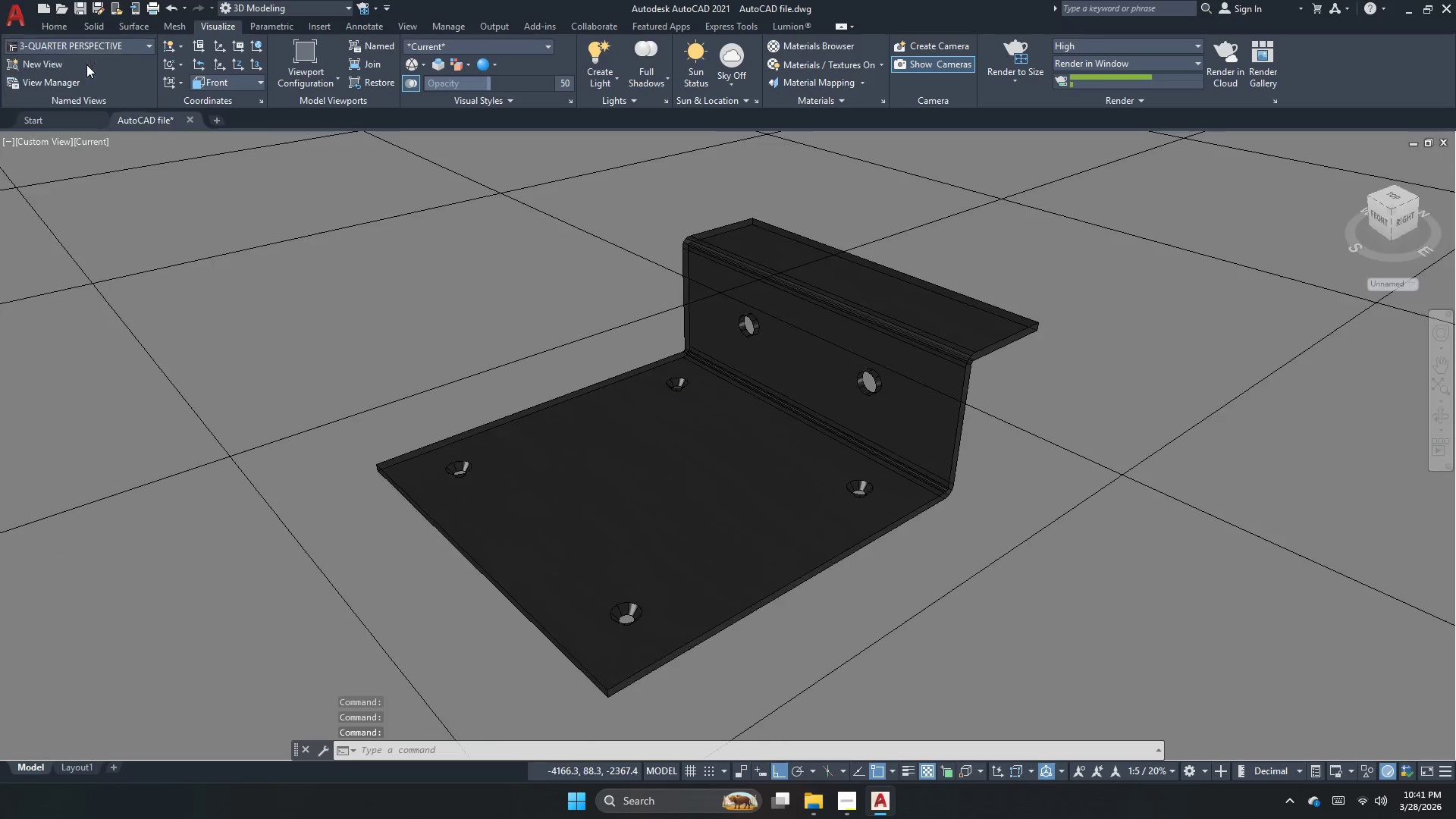 
mouse_move([108, 62])
 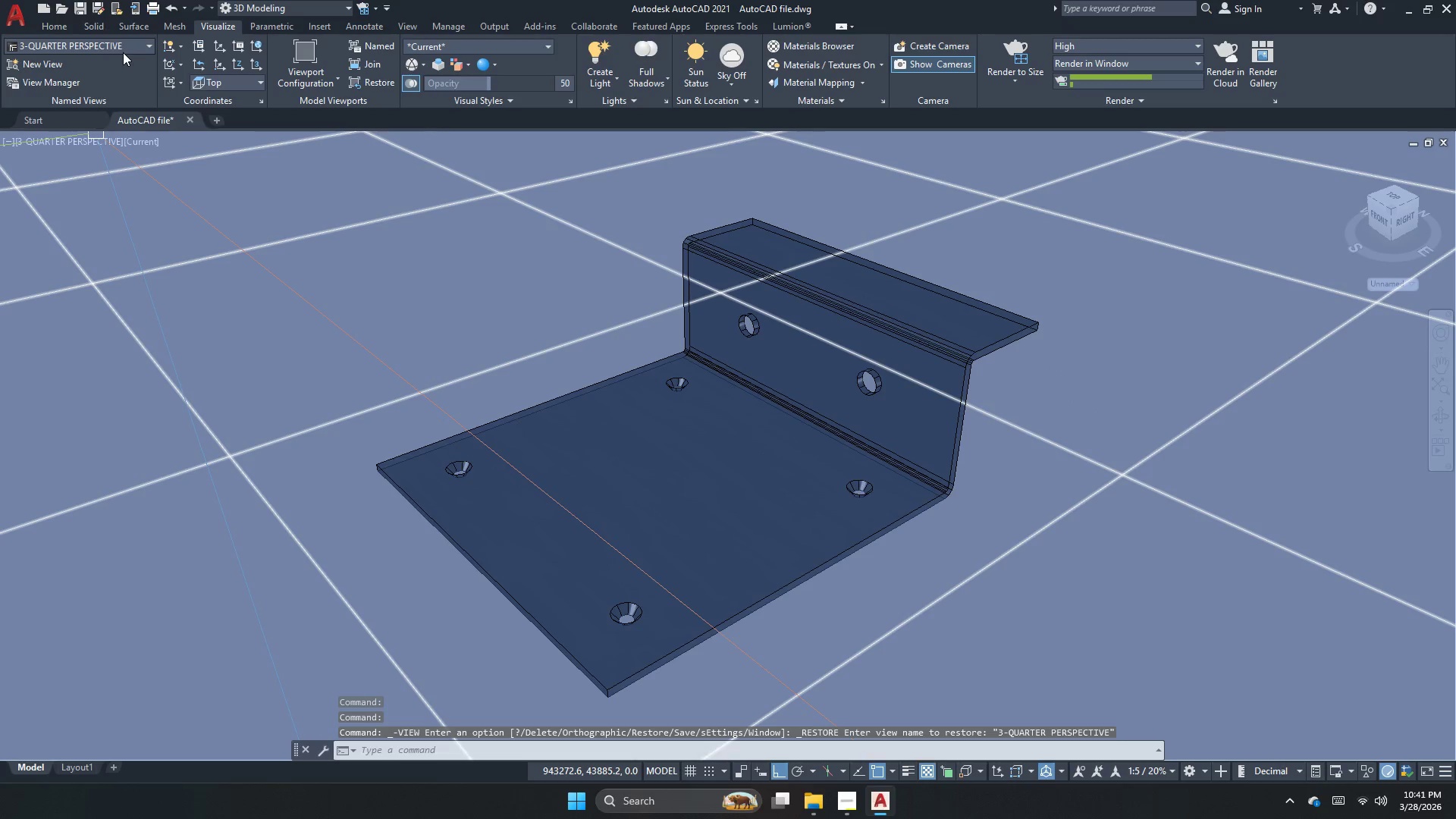 
left_click([119, 44])
 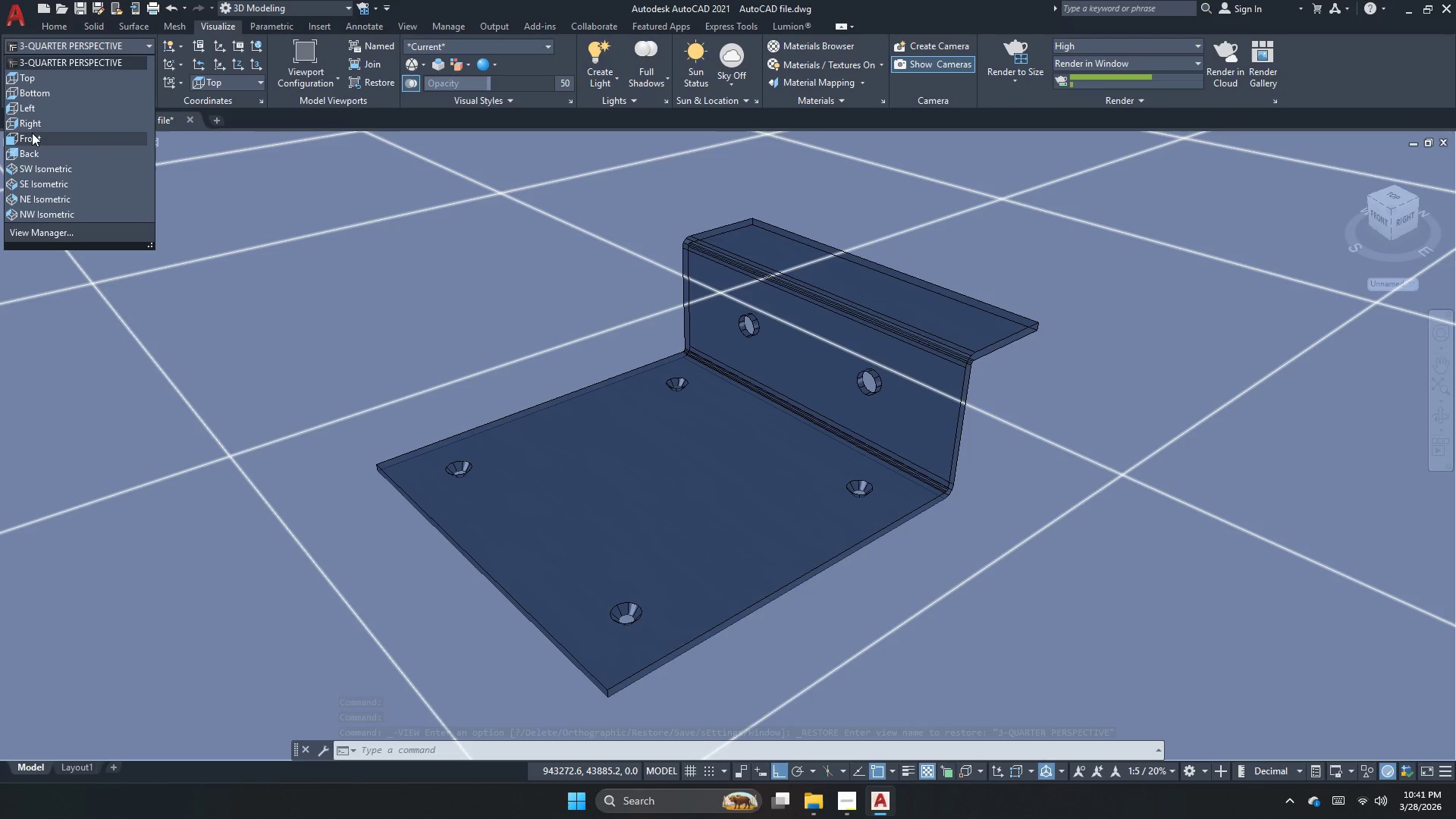 
left_click([36, 136])
 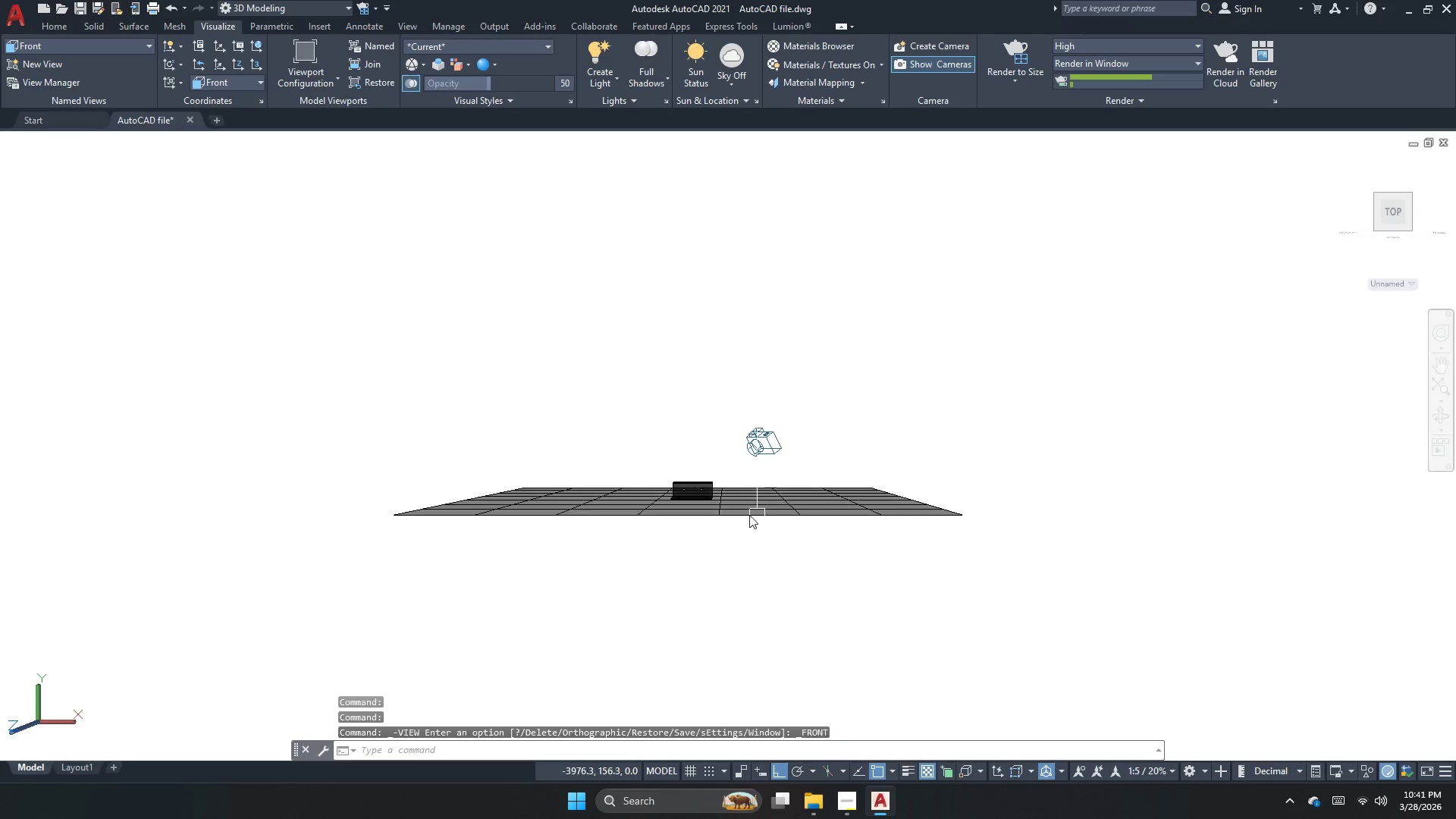 
scroll: coordinate [634, 522], scroll_direction: up, amount: 13.0
 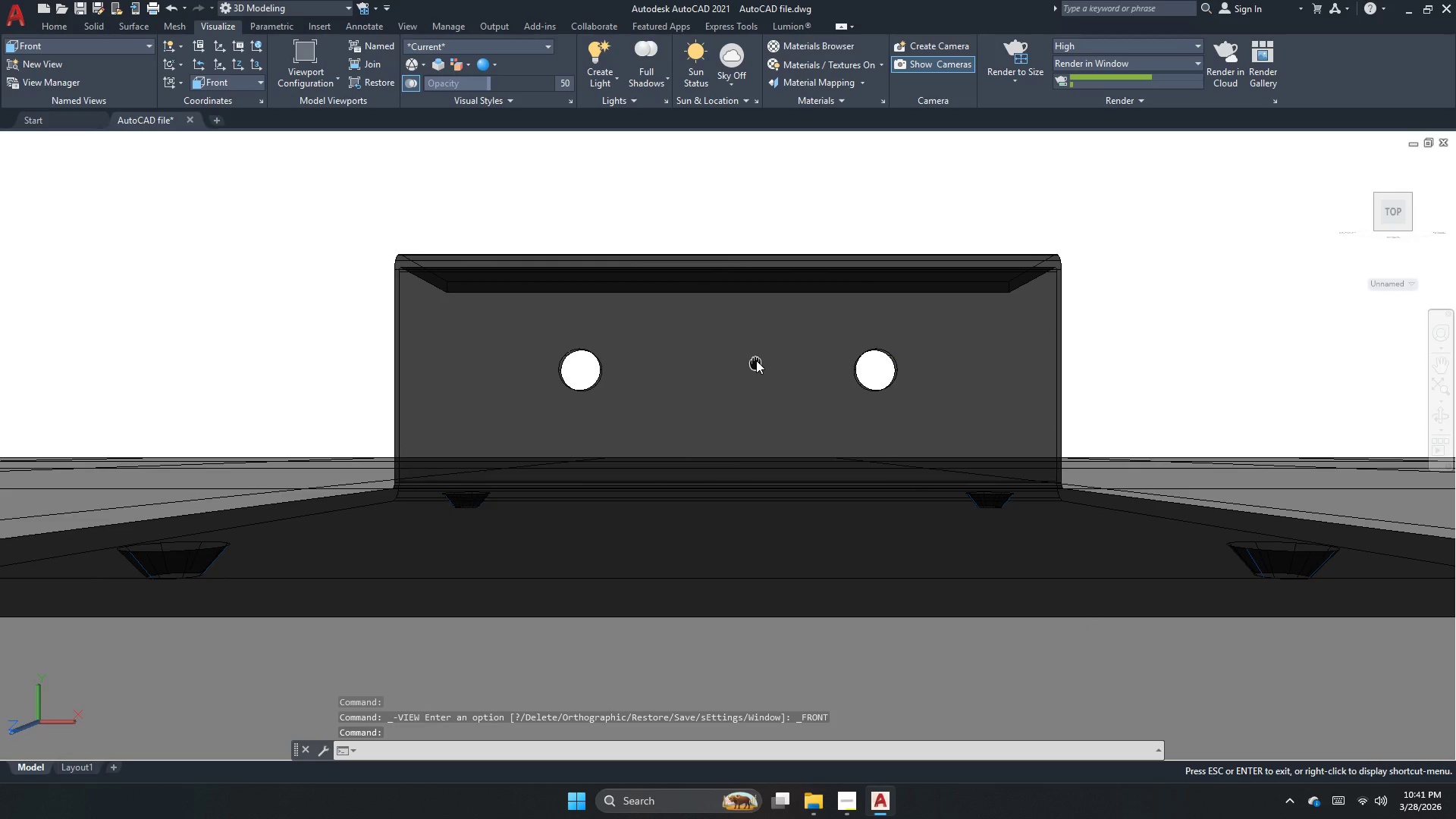 
scroll: coordinate [748, 369], scroll_direction: down, amount: 1.0
 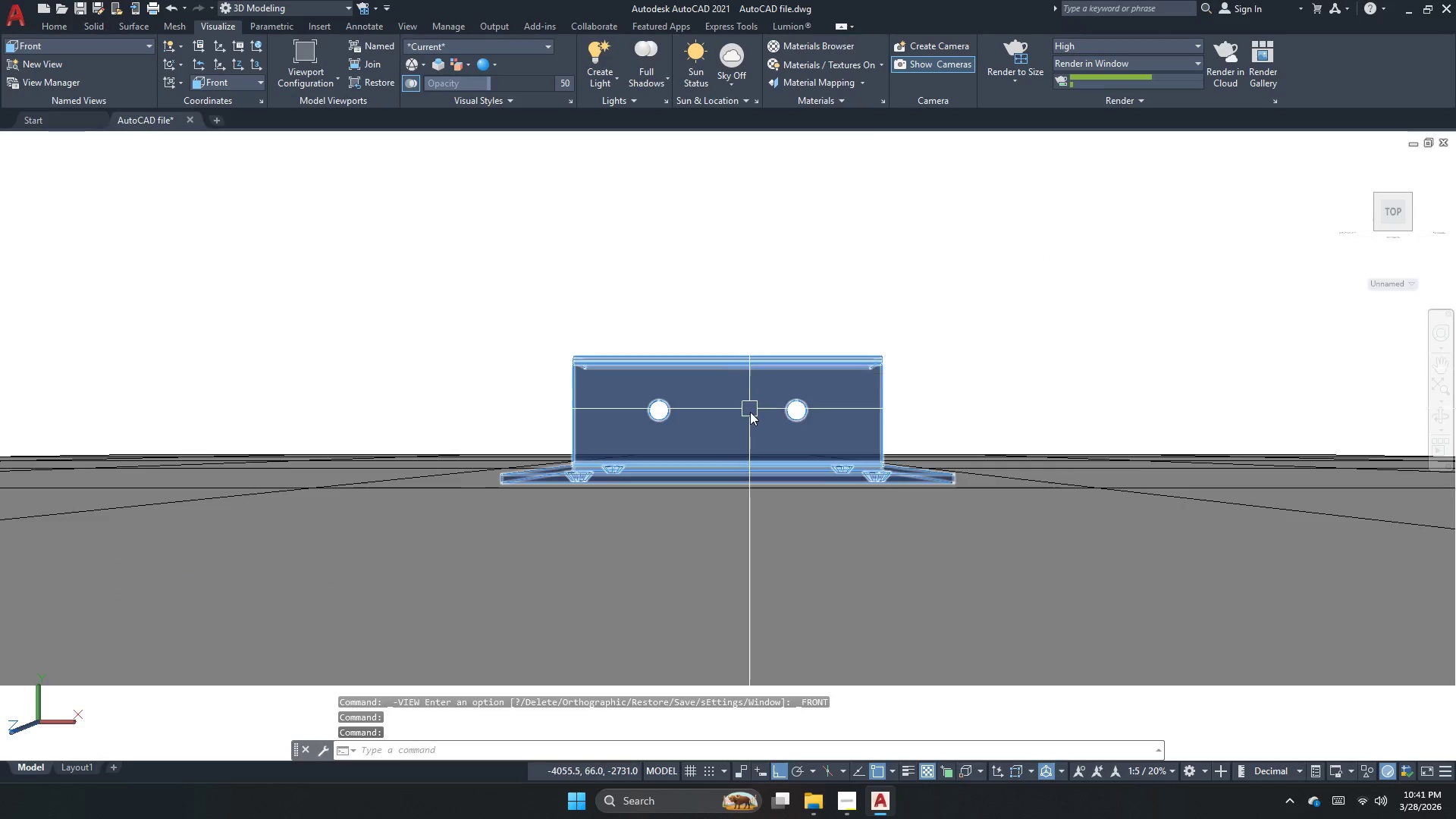 
scroll: coordinate [716, 457], scroll_direction: up, amount: 2.0
 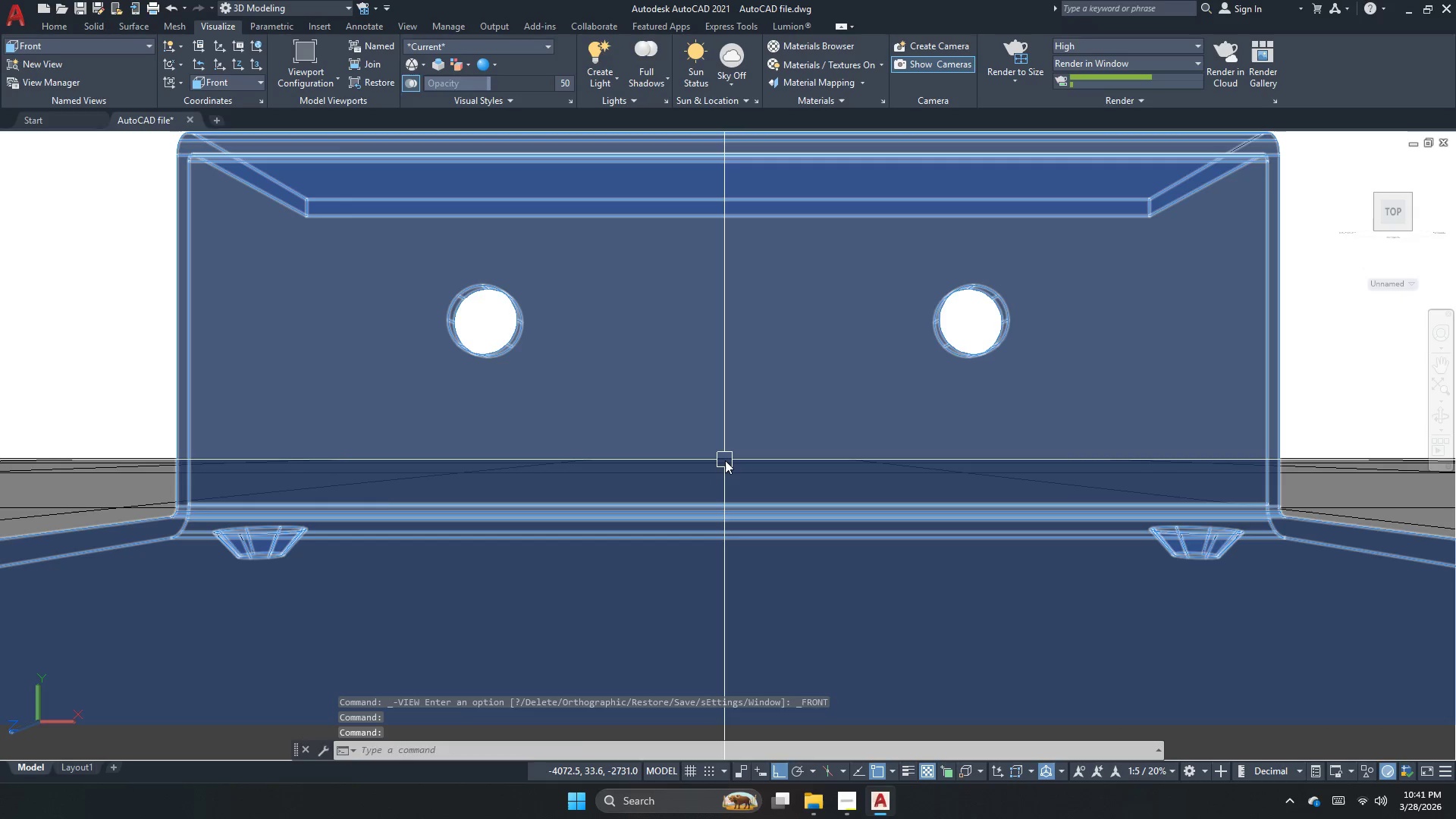 
scroll: coordinate [725, 460], scroll_direction: down, amount: 1.0
 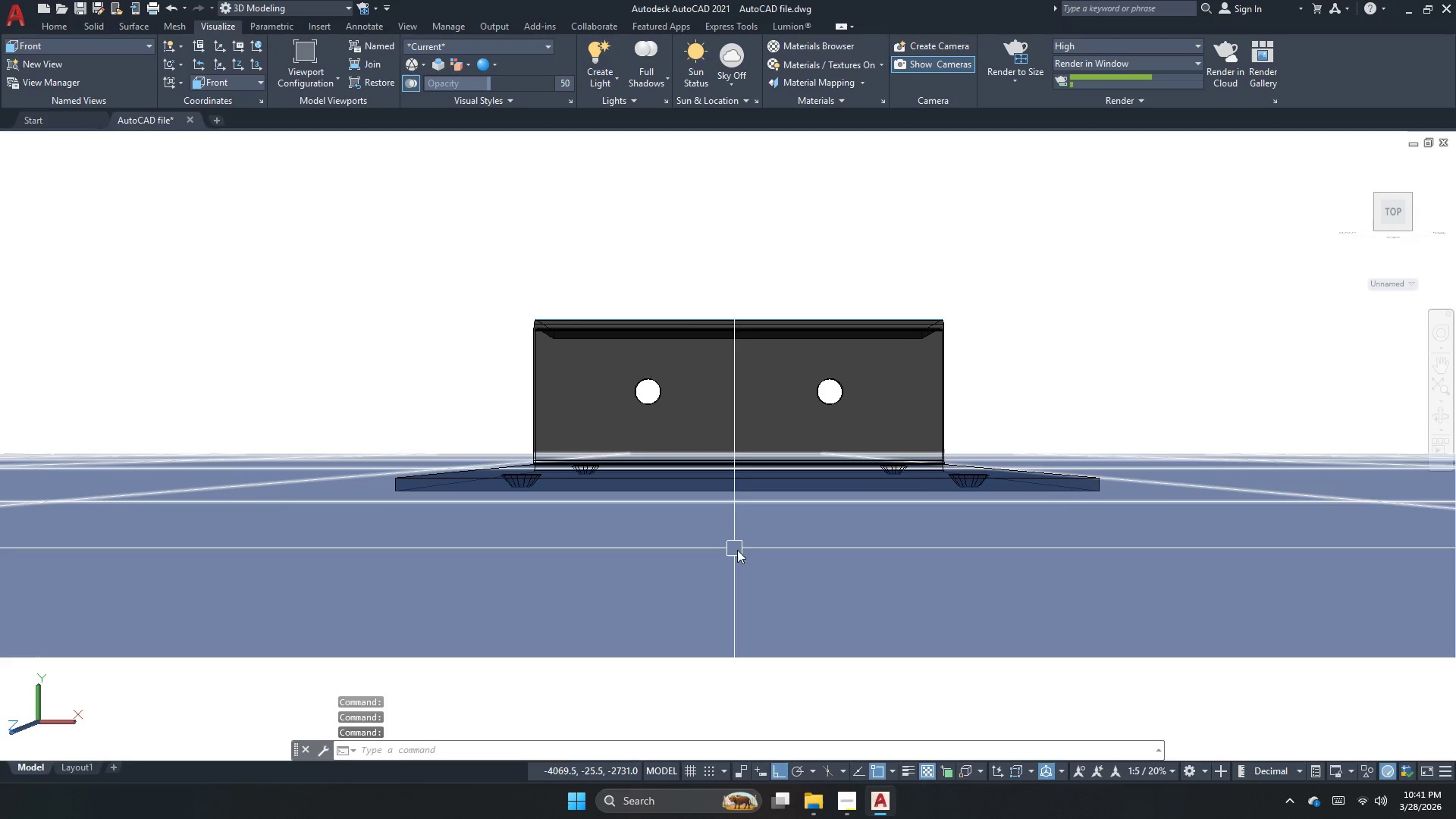 
wait(5.32)
 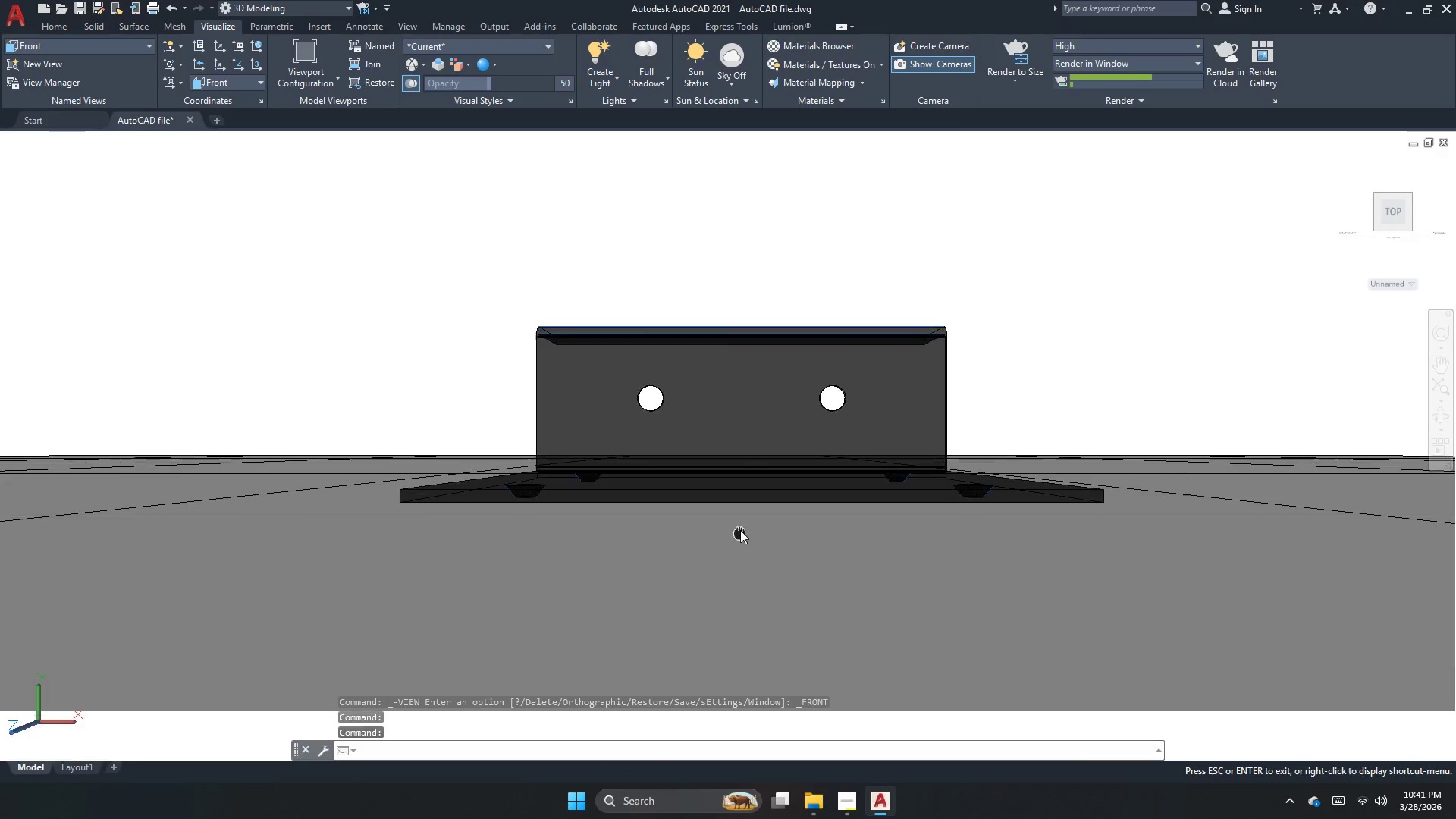 
left_click([1018, 49])
 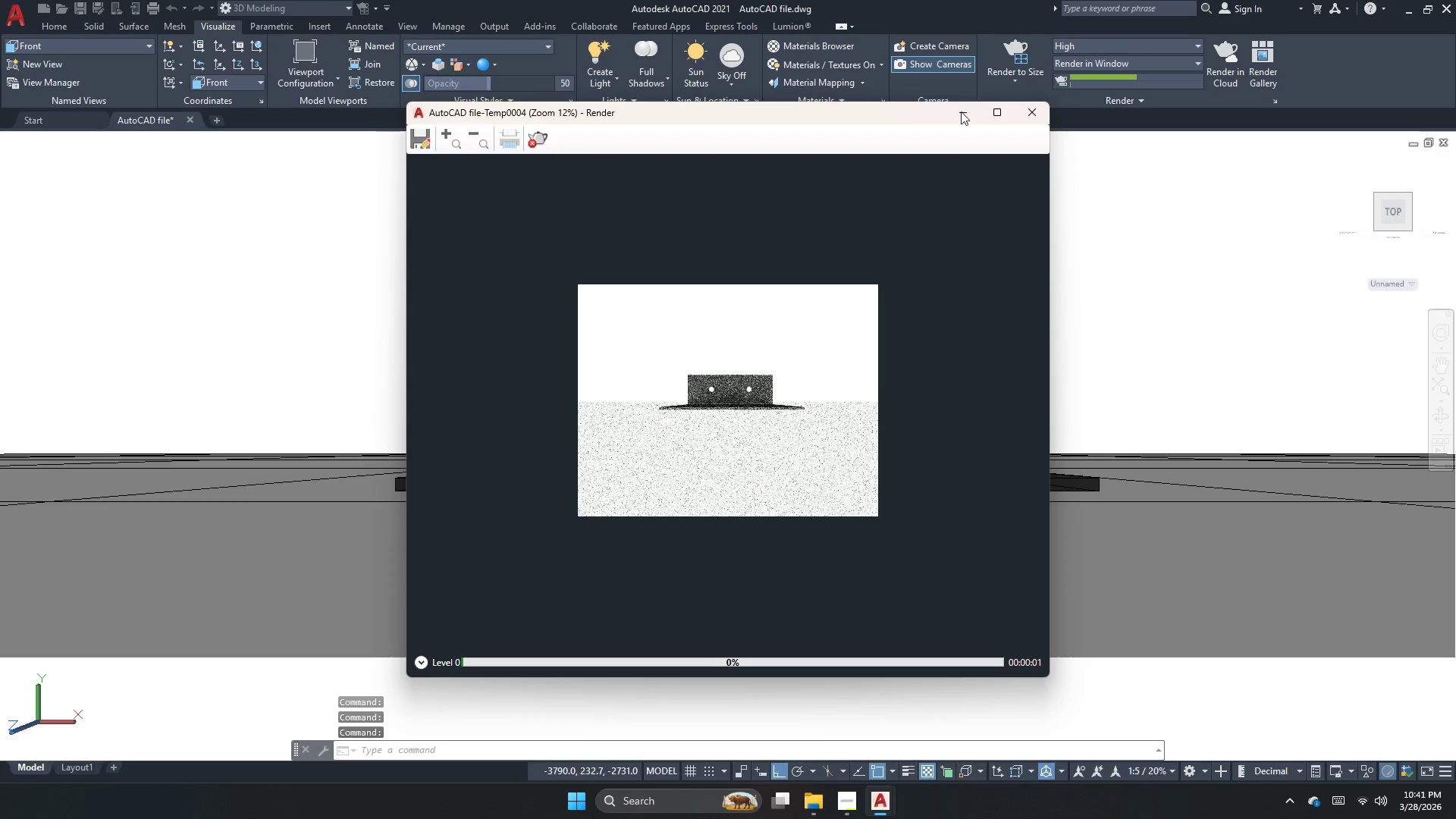 
scroll: coordinate [728, 435], scroll_direction: up, amount: 1.0
 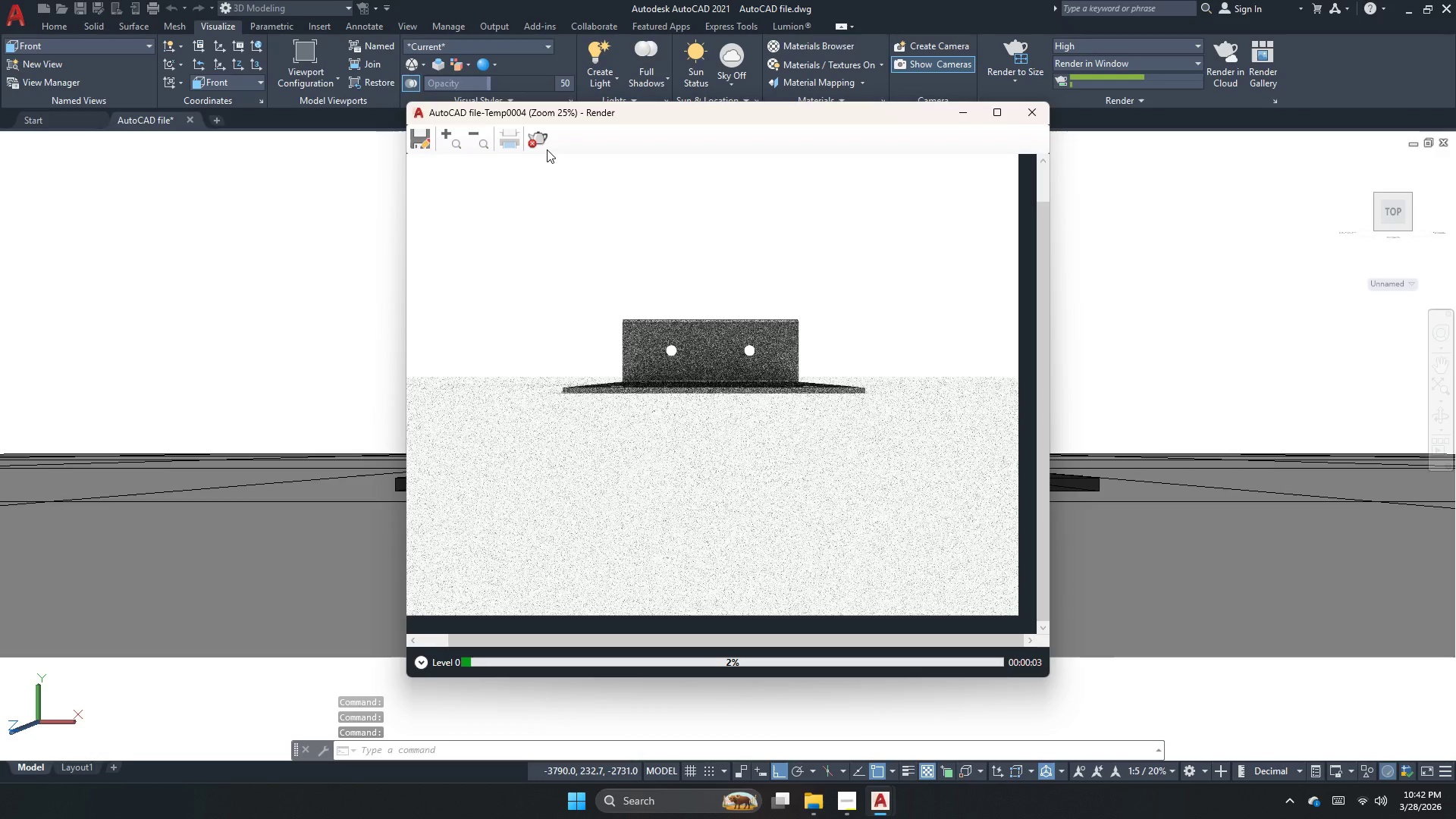 
left_click([541, 147])
 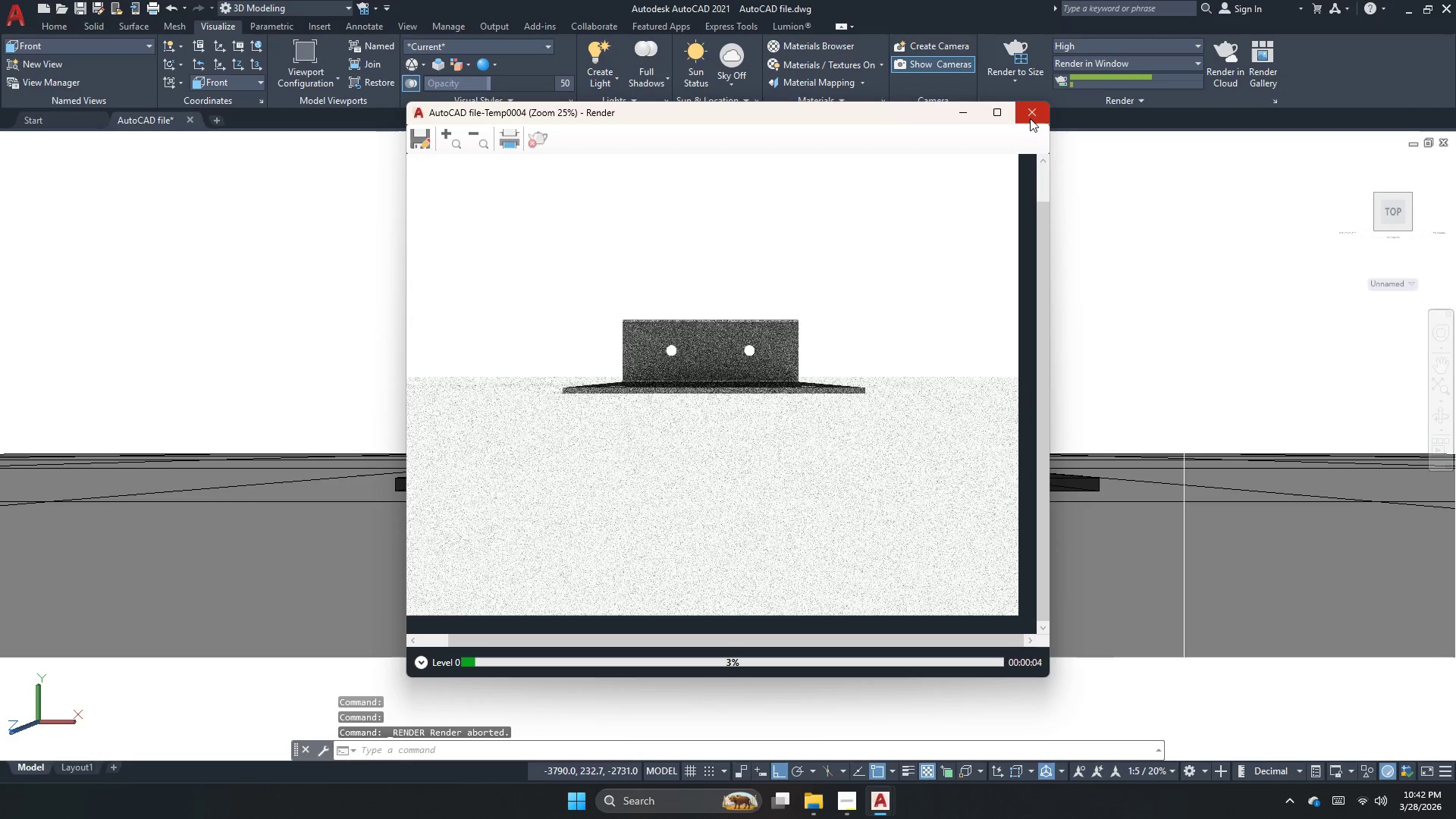 
left_click([1031, 115])
 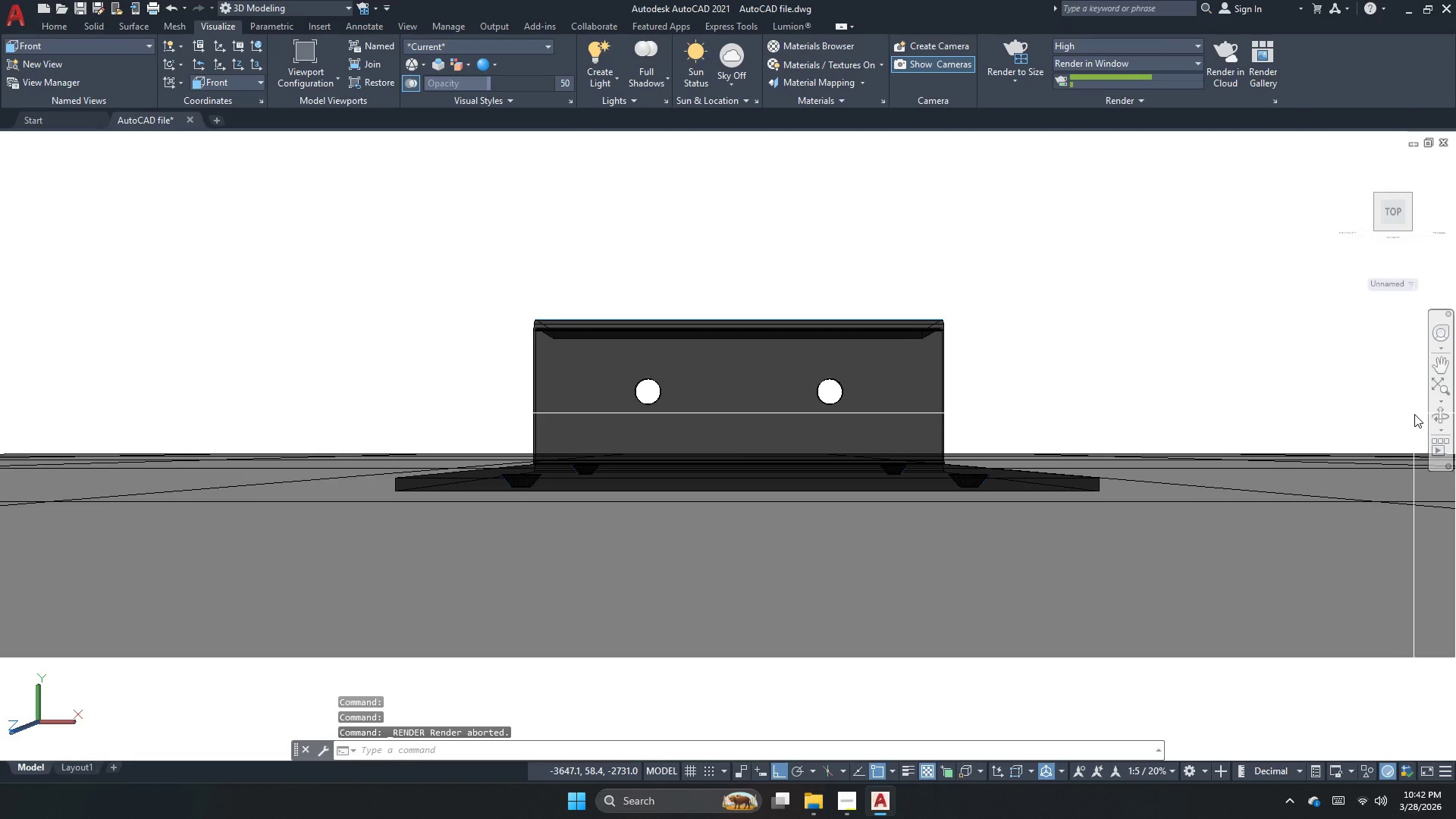 
scroll: coordinate [792, 447], scroll_direction: up, amount: 1.0
 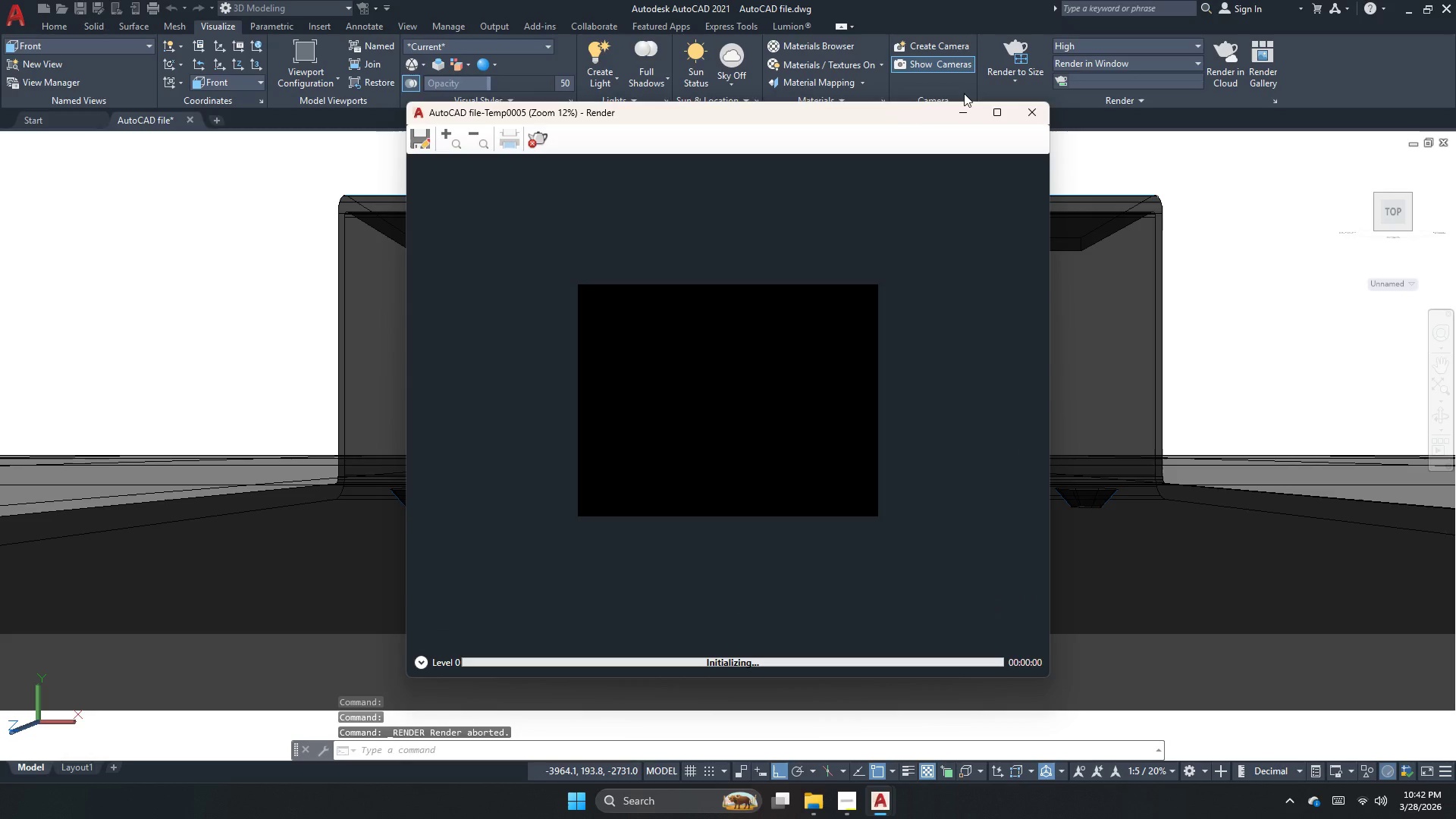 
left_click([540, 143])
 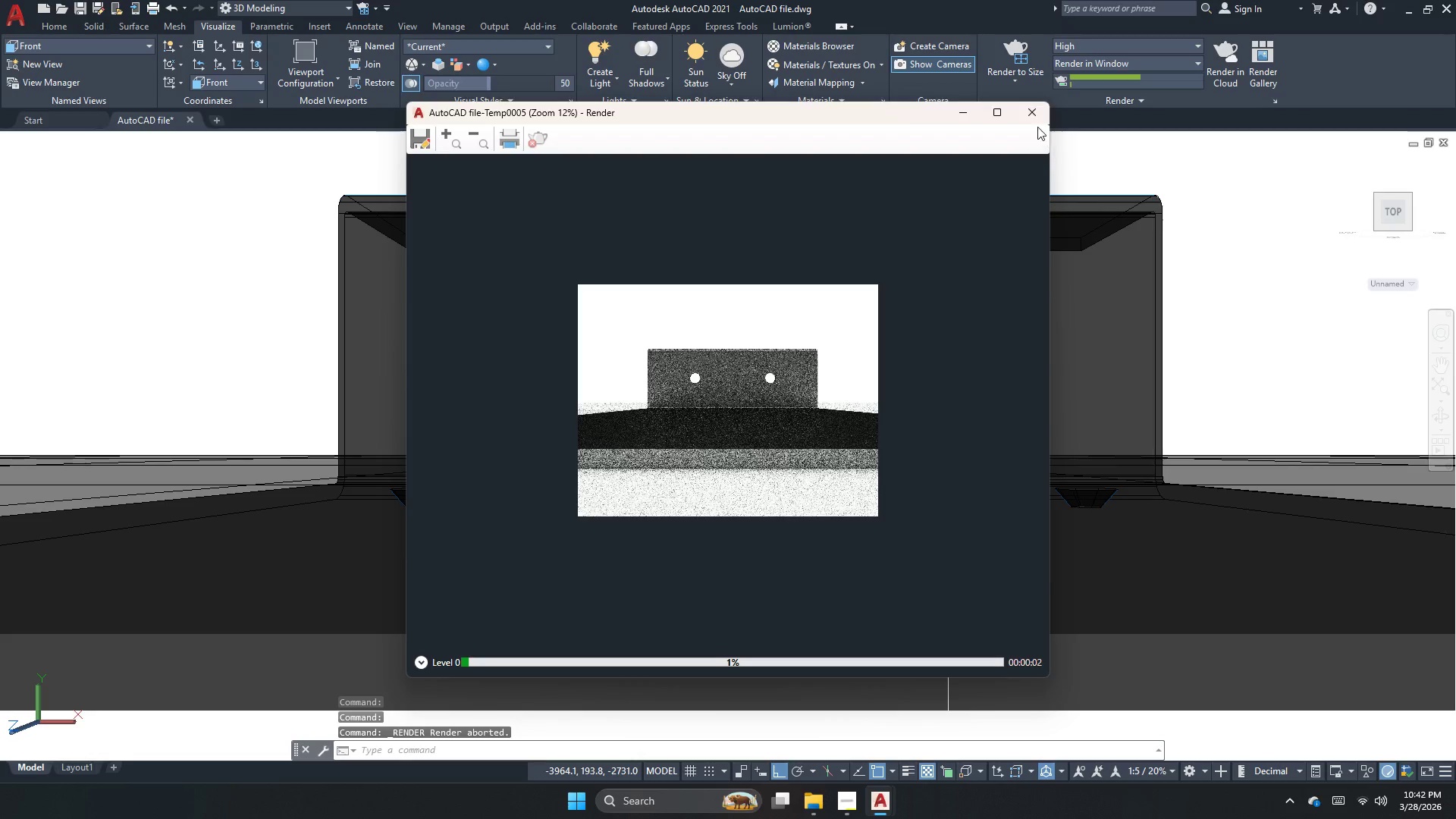 
left_click([1040, 115])
 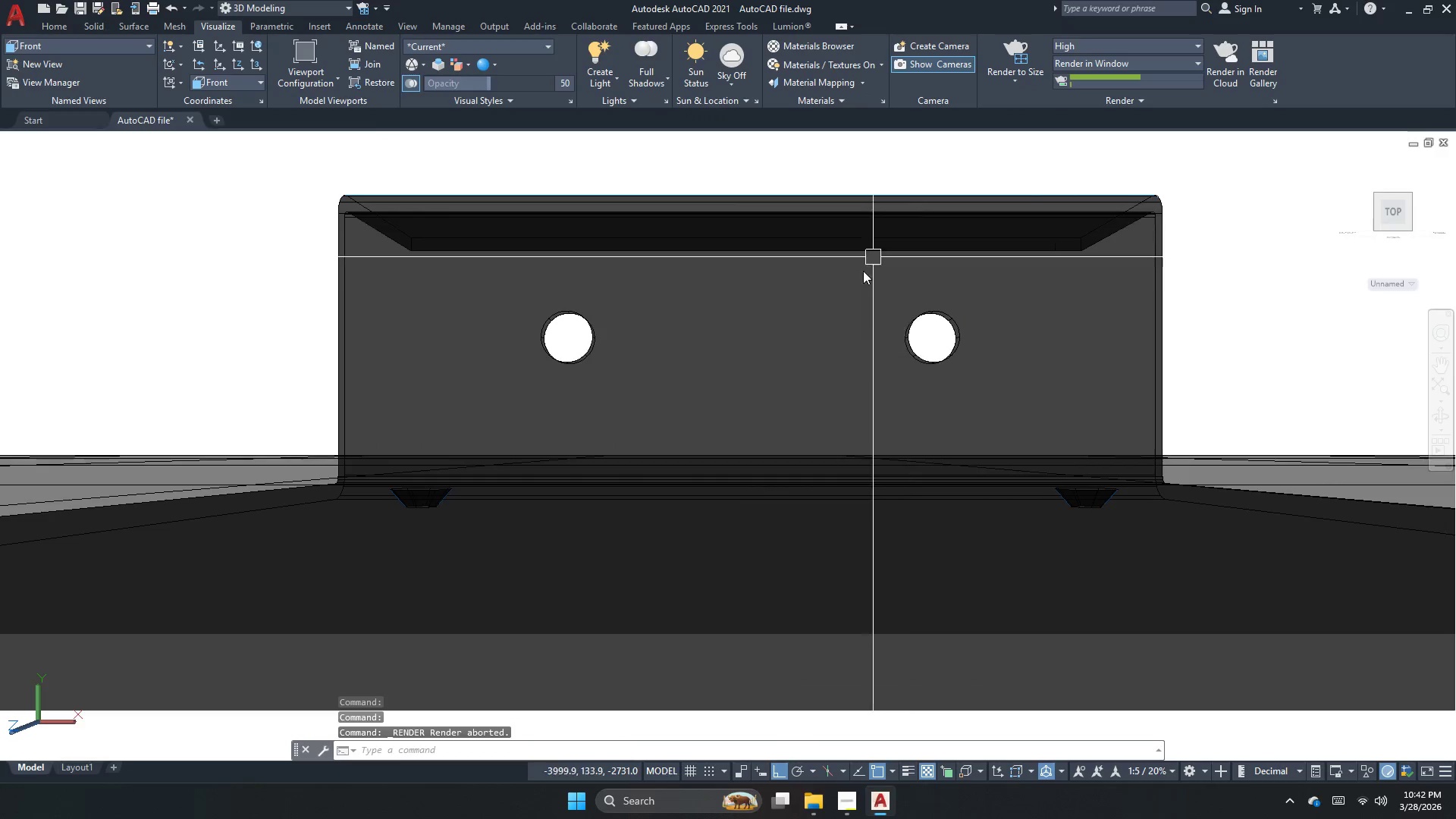 
scroll: coordinate [808, 326], scroll_direction: down, amount: 4.0
 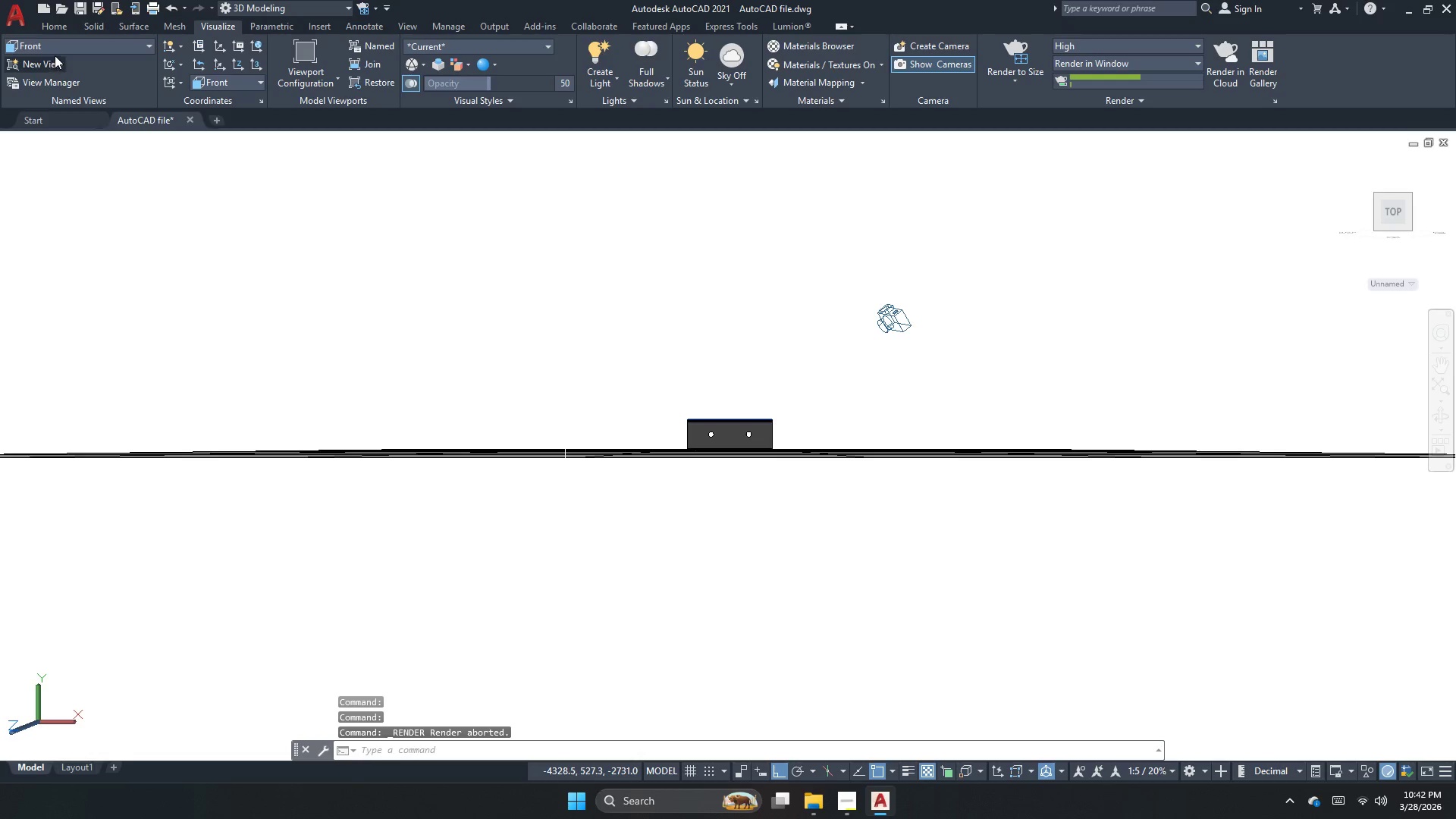 
left_click([72, 49])
 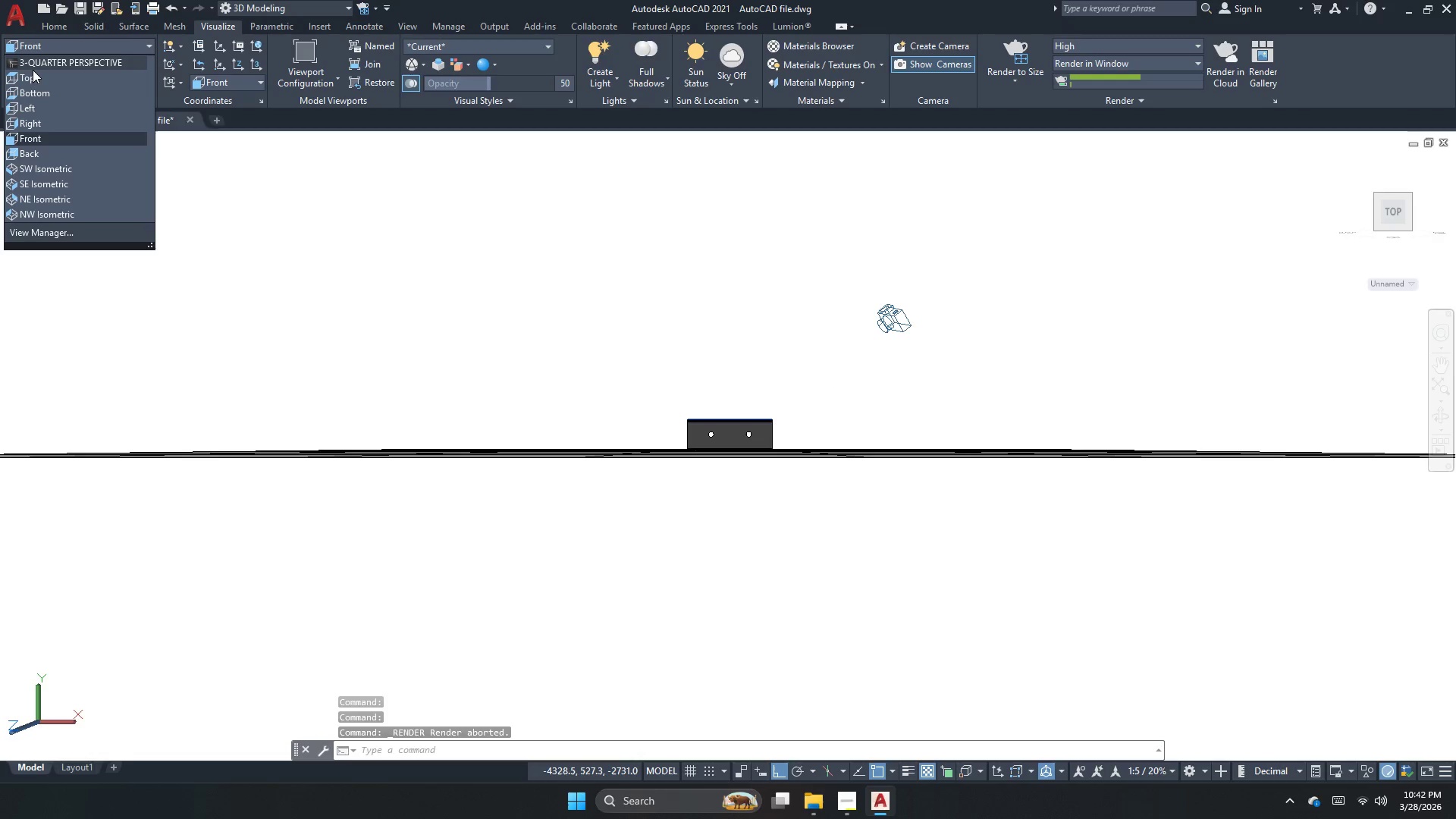 
left_click([43, 64])
 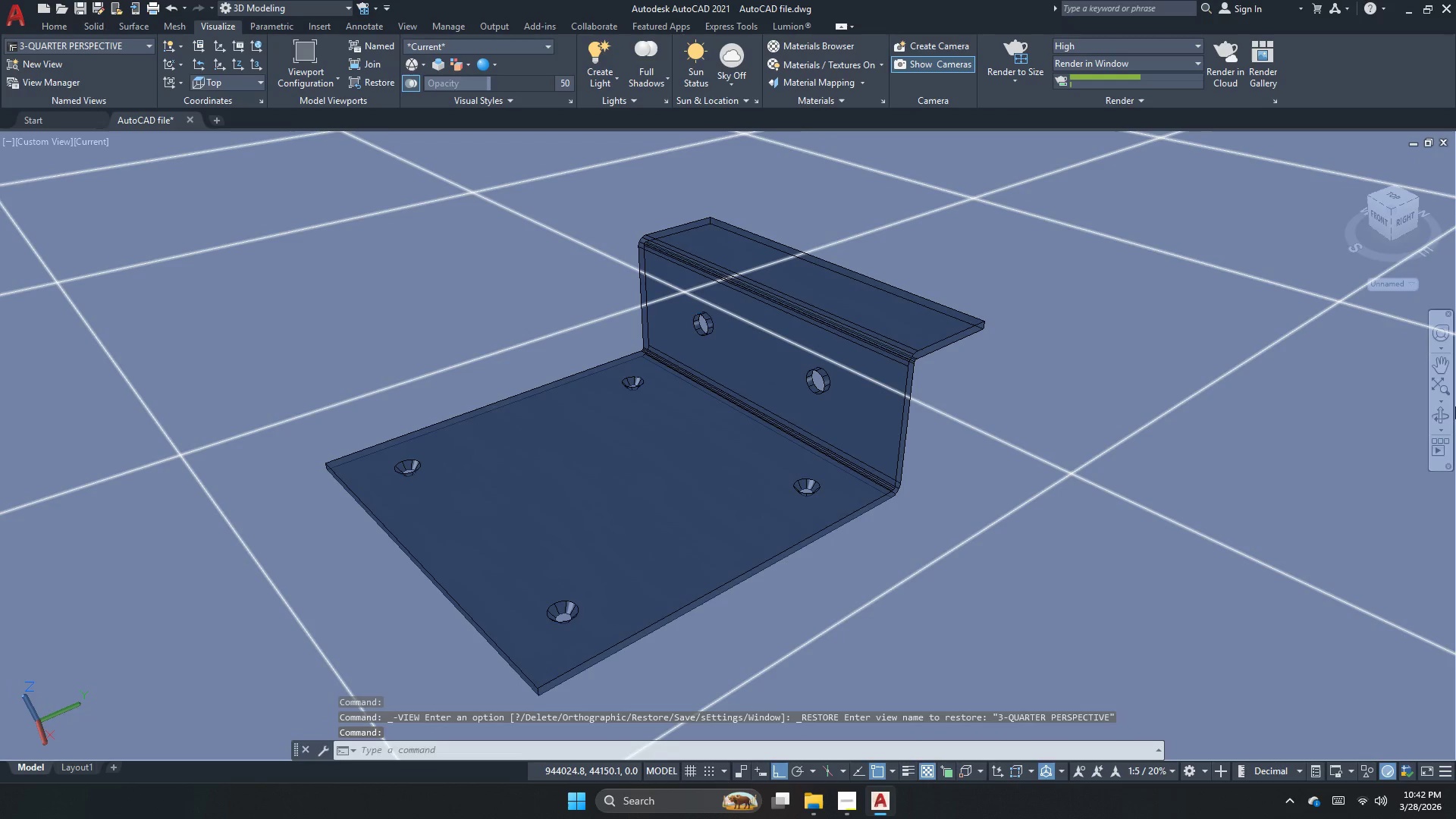 
left_click([1431, 418])
 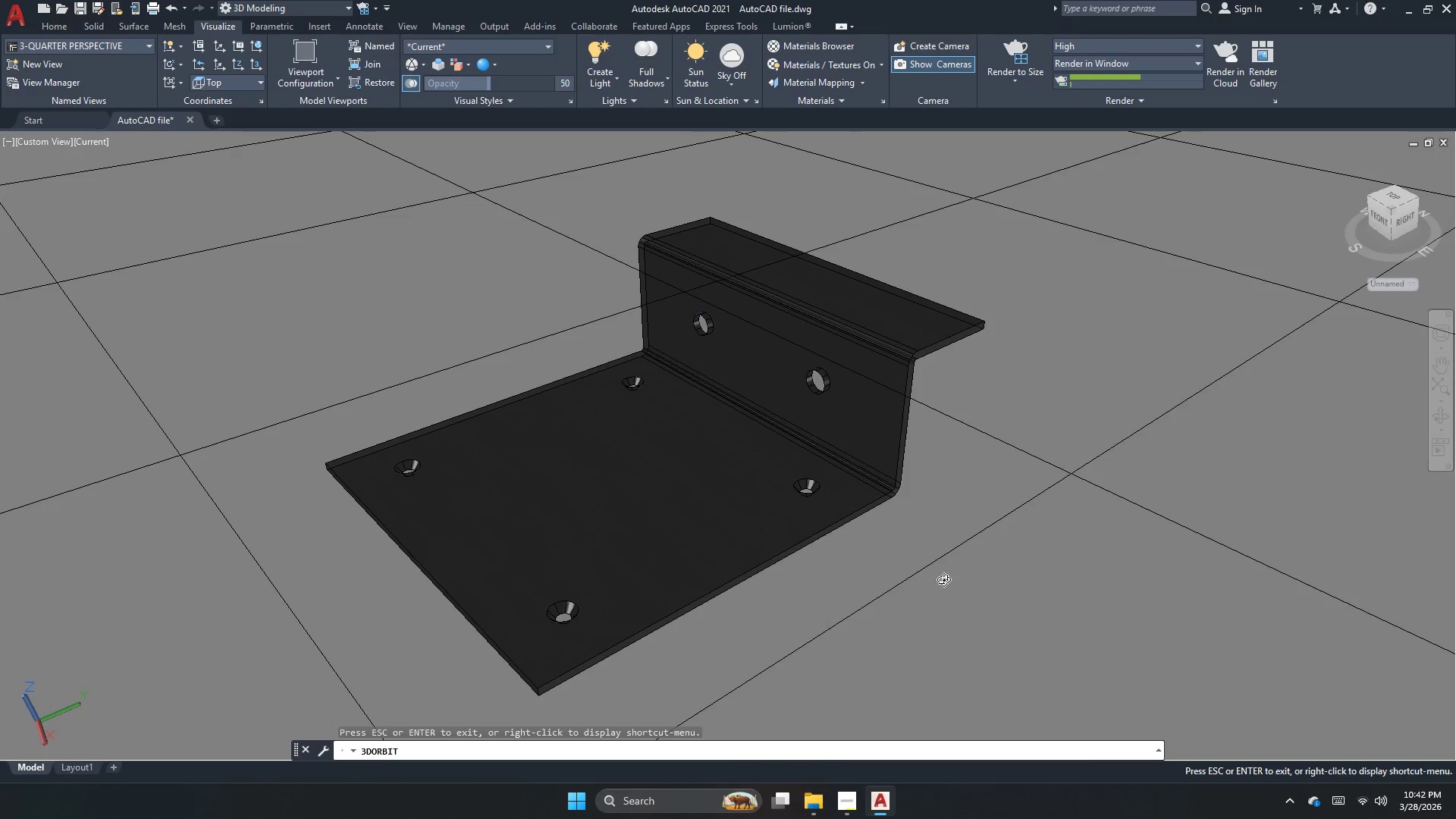 
left_click_drag(start_coordinate=[937, 582], to_coordinate=[1088, 507])
 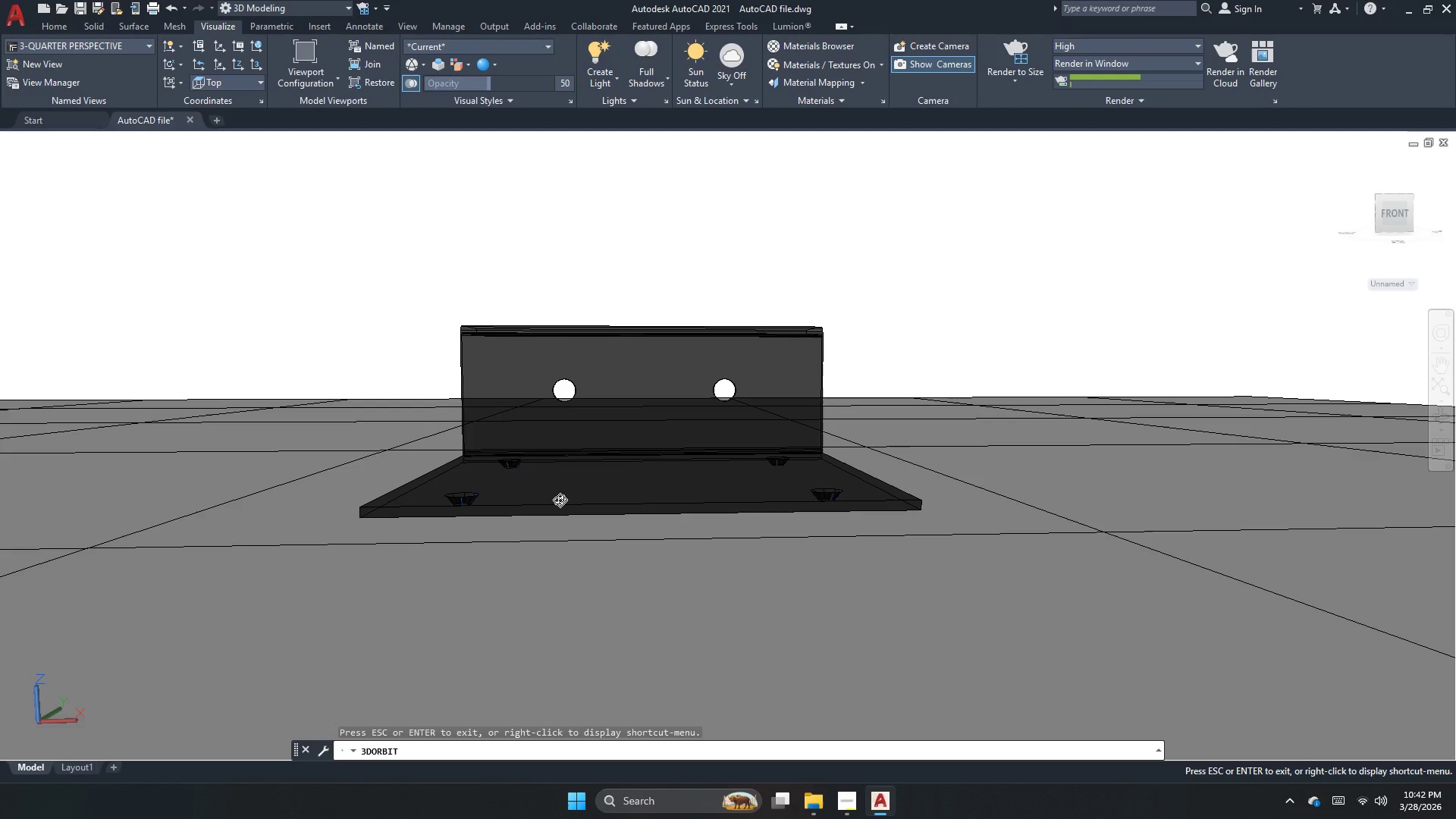 
left_click_drag(start_coordinate=[580, 510], to_coordinate=[592, 492])
 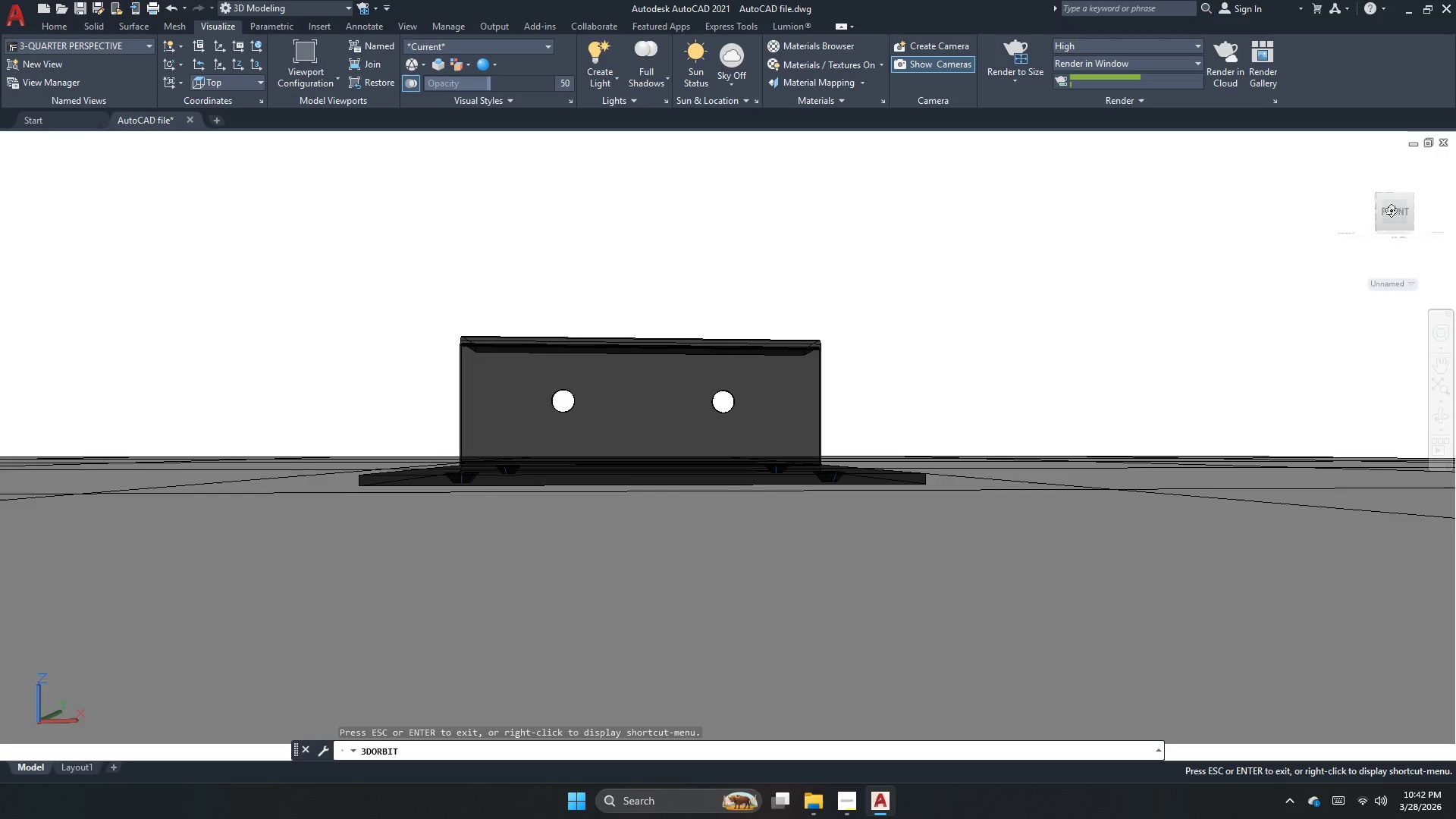 
left_click([1391, 210])
 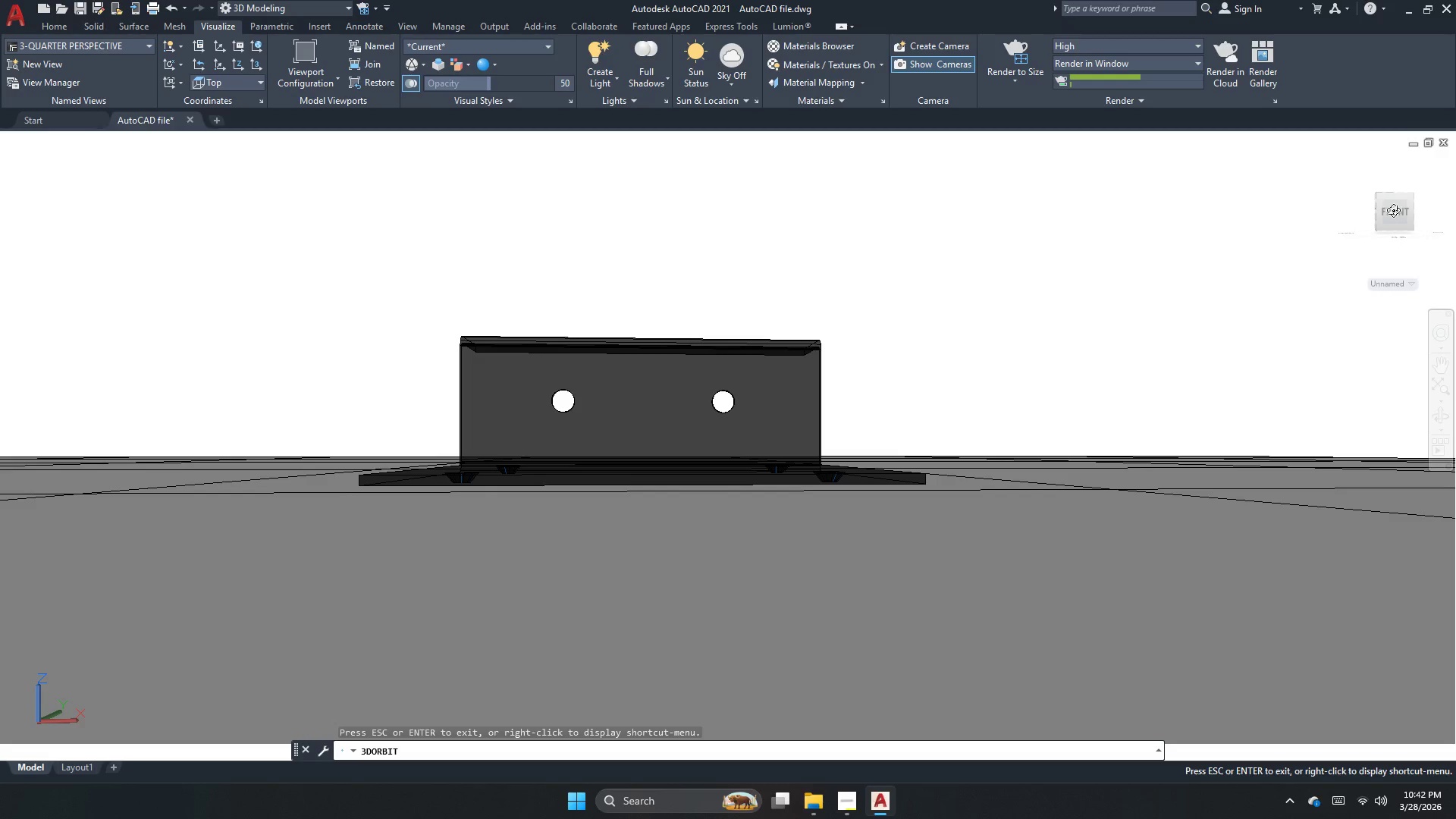 
key(Escape)